 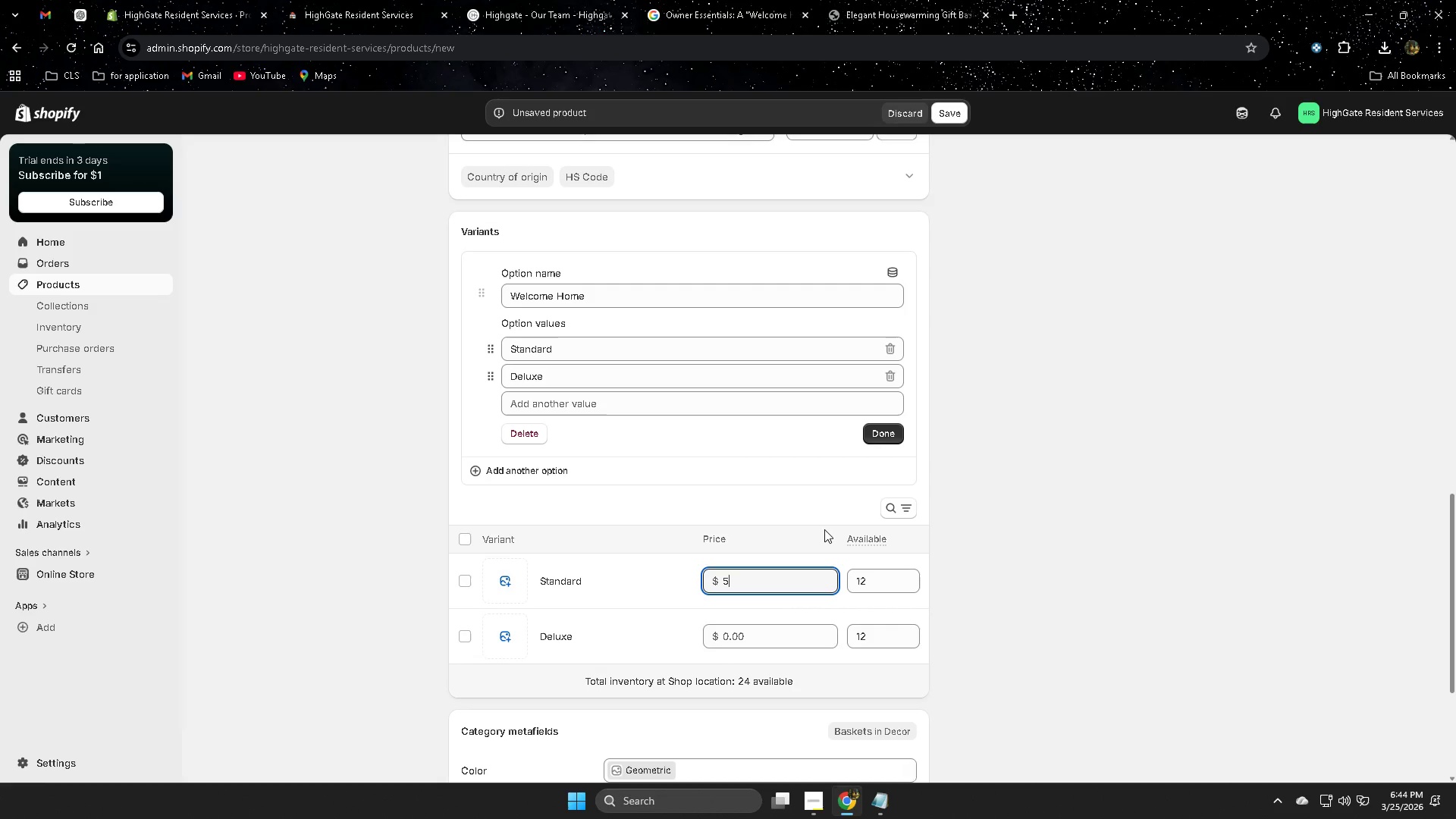 
key(Control+0)
 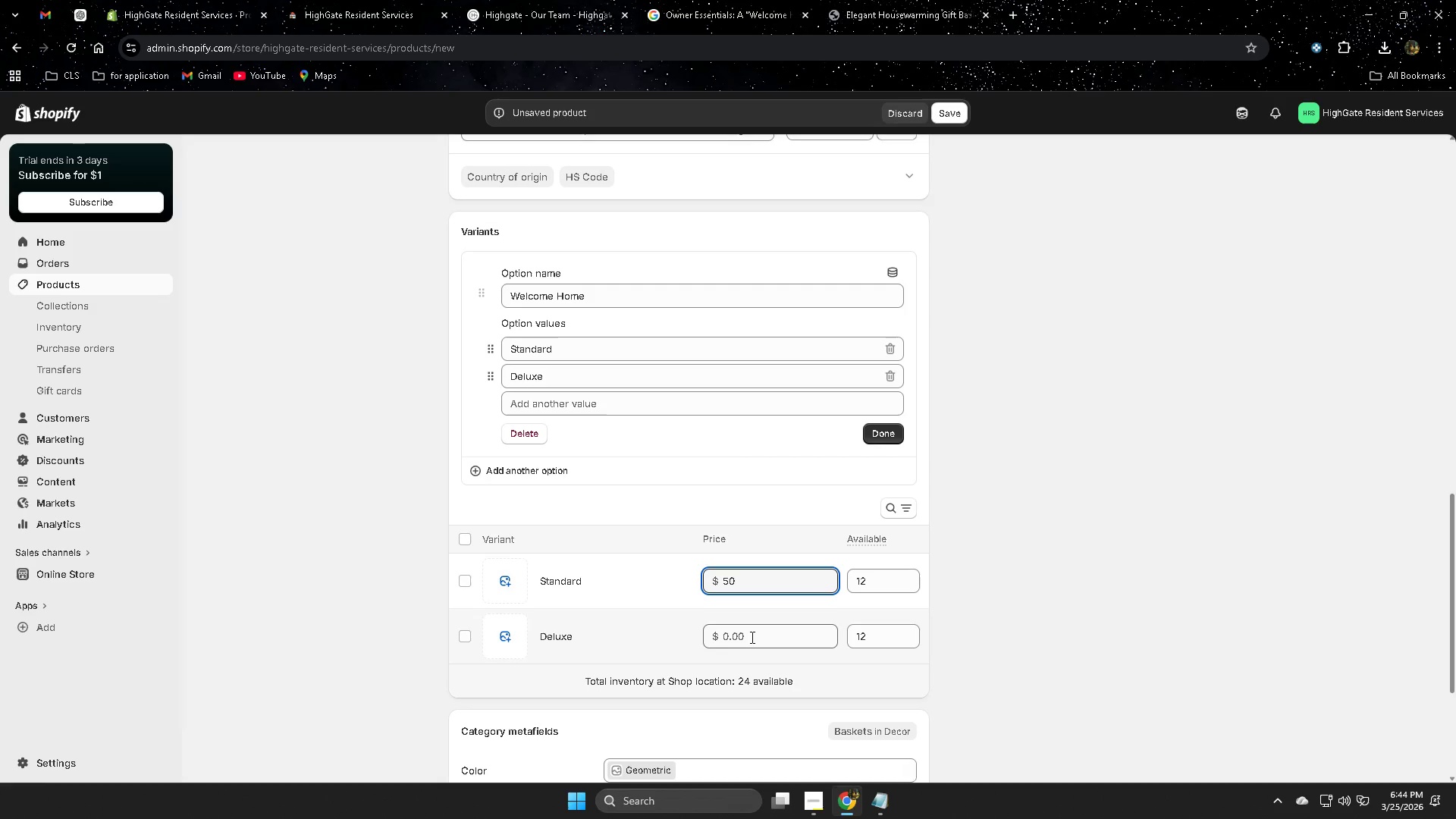 
left_click([753, 637])
 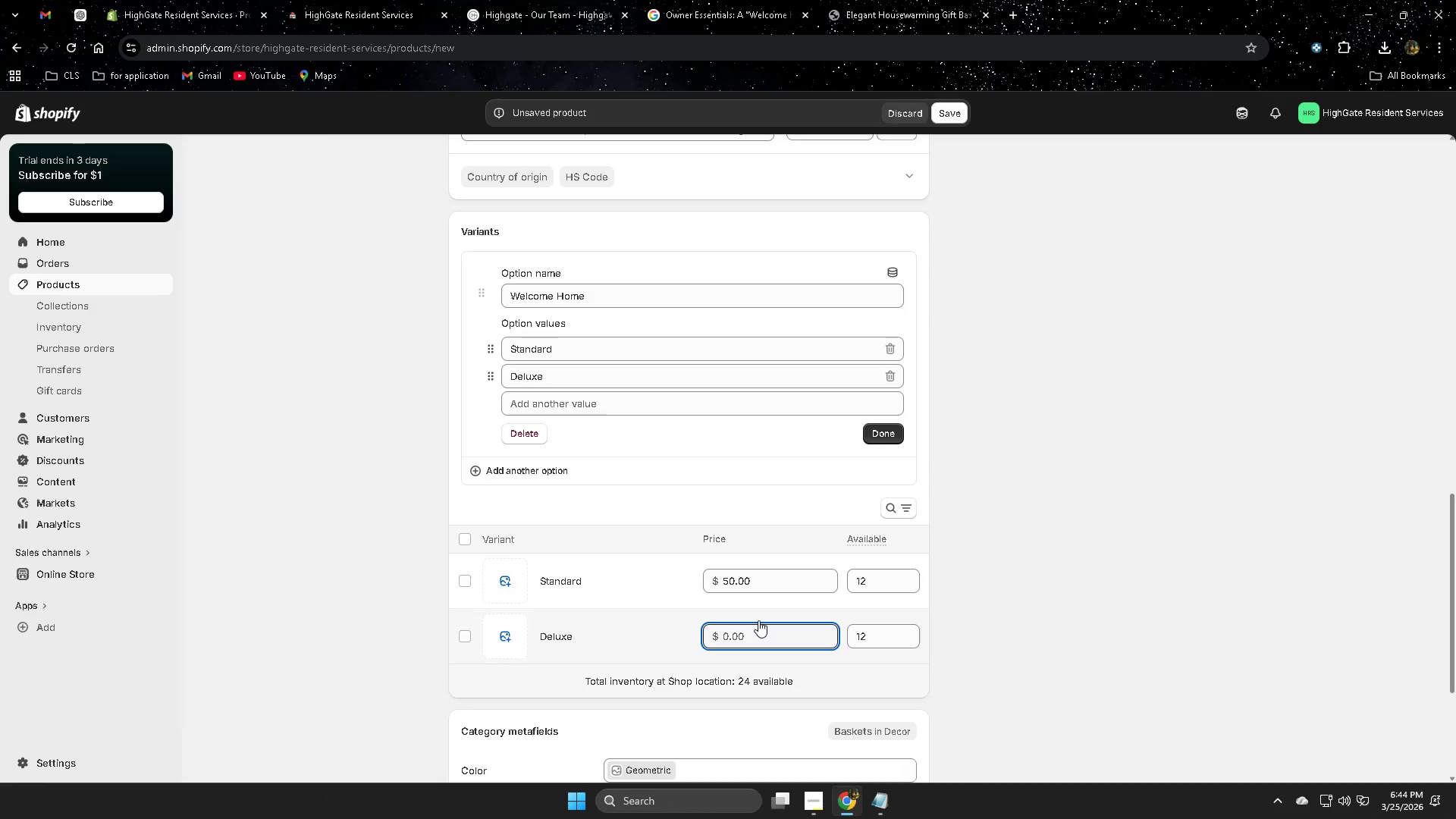 
key(Control+6)
 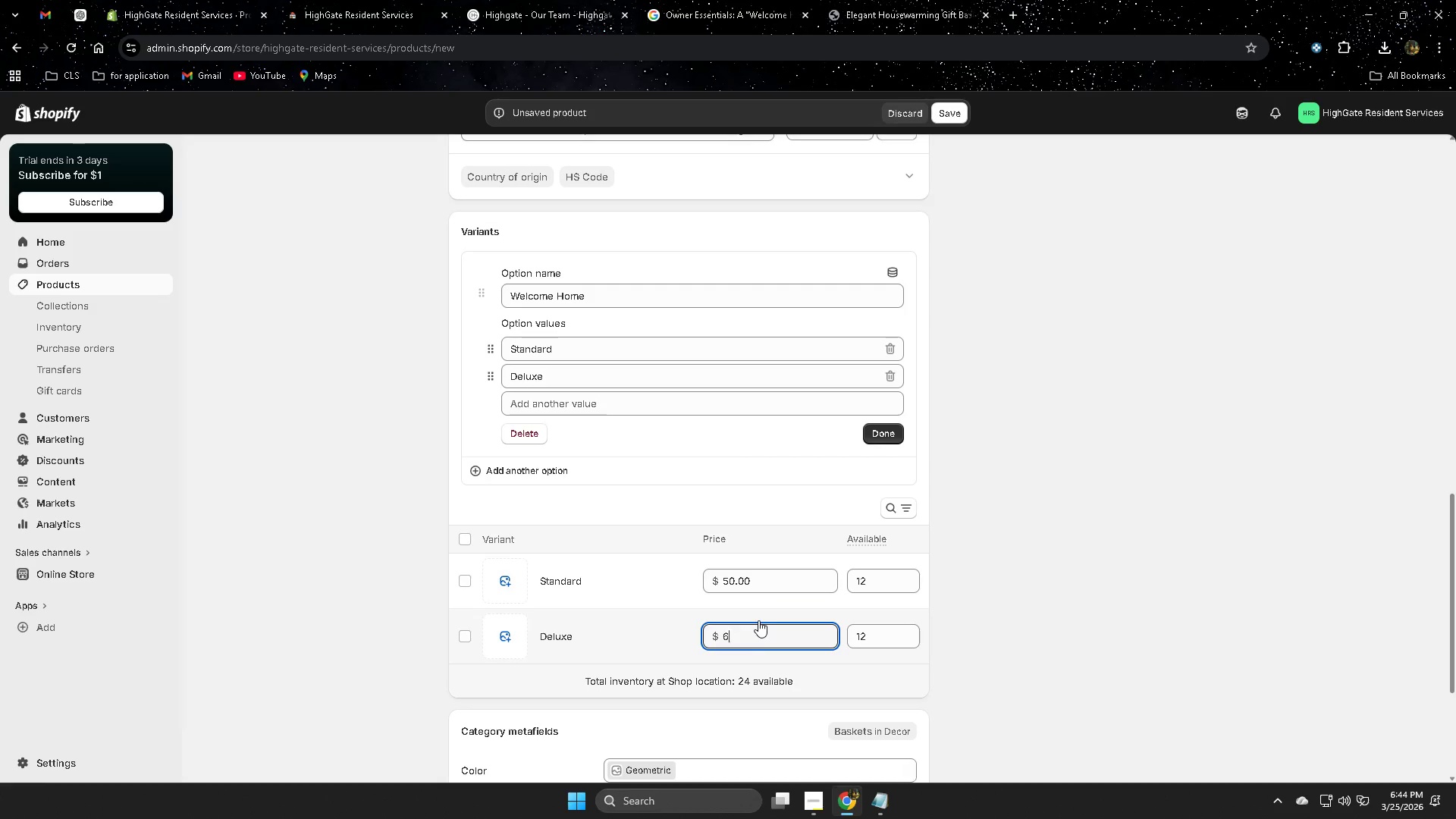 
key(Control+7)
 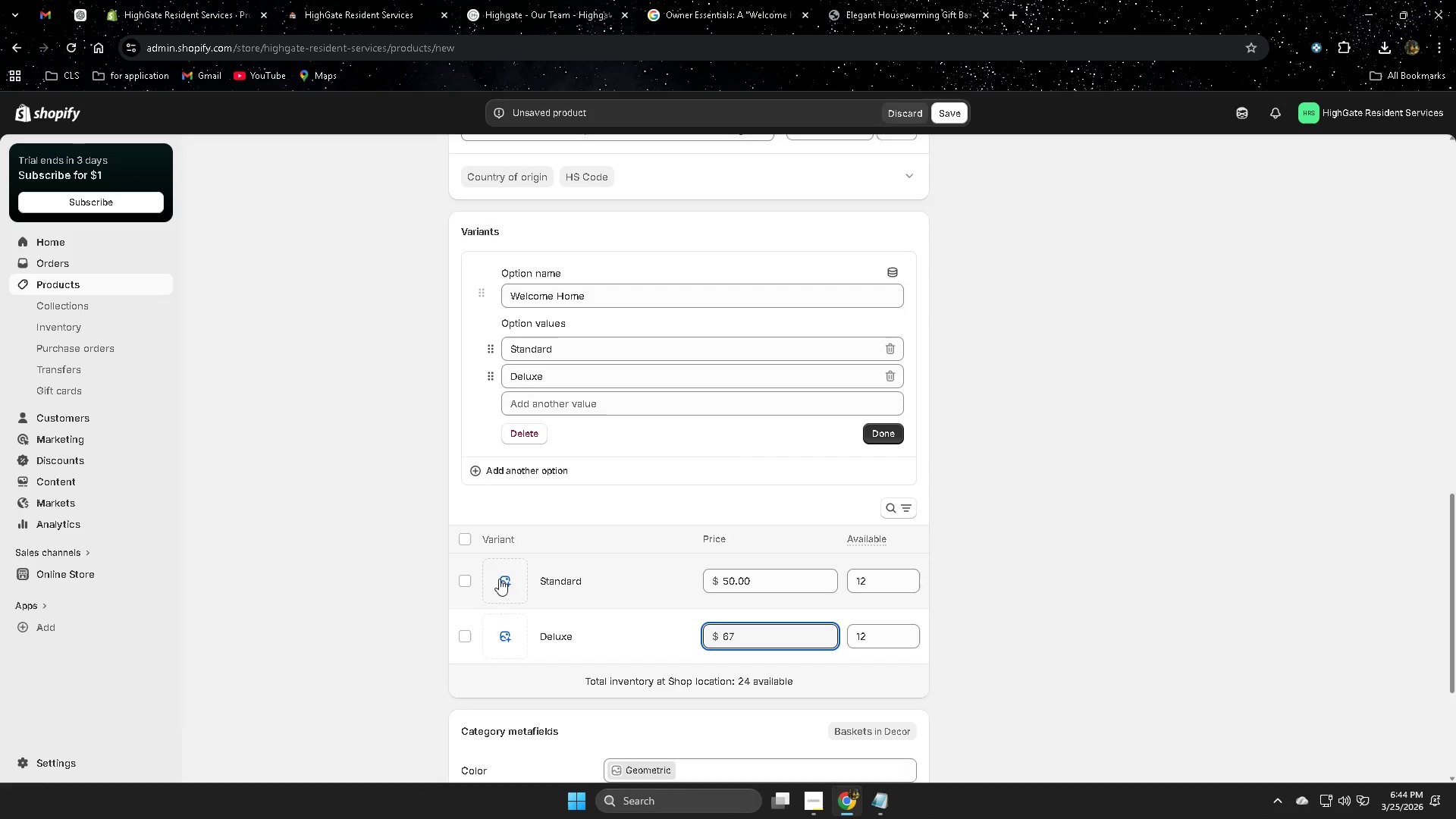 
scroll: coordinate [372, 509], scroll_direction: up, amount: 12.0
 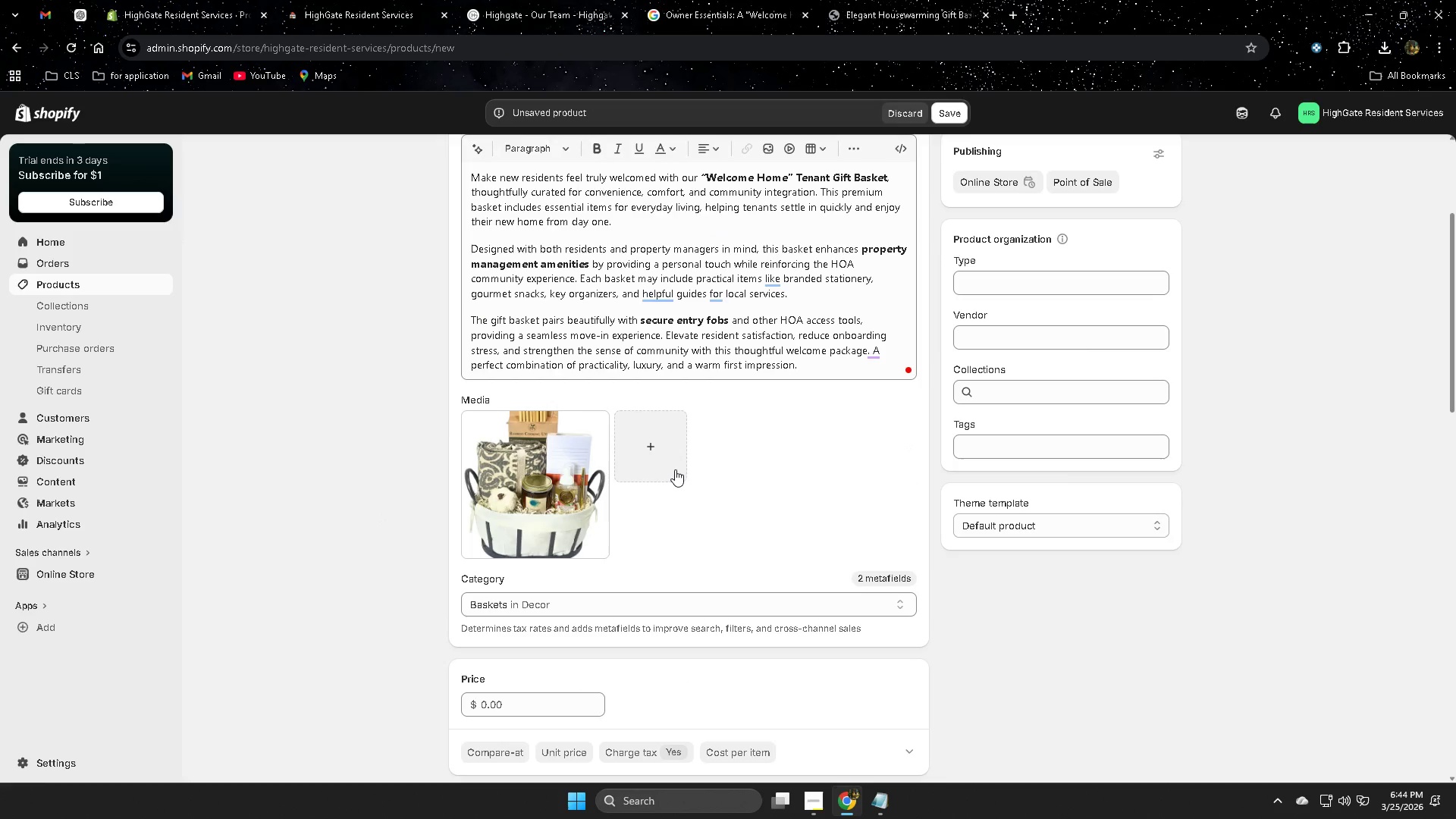 
left_click([675, 469])
 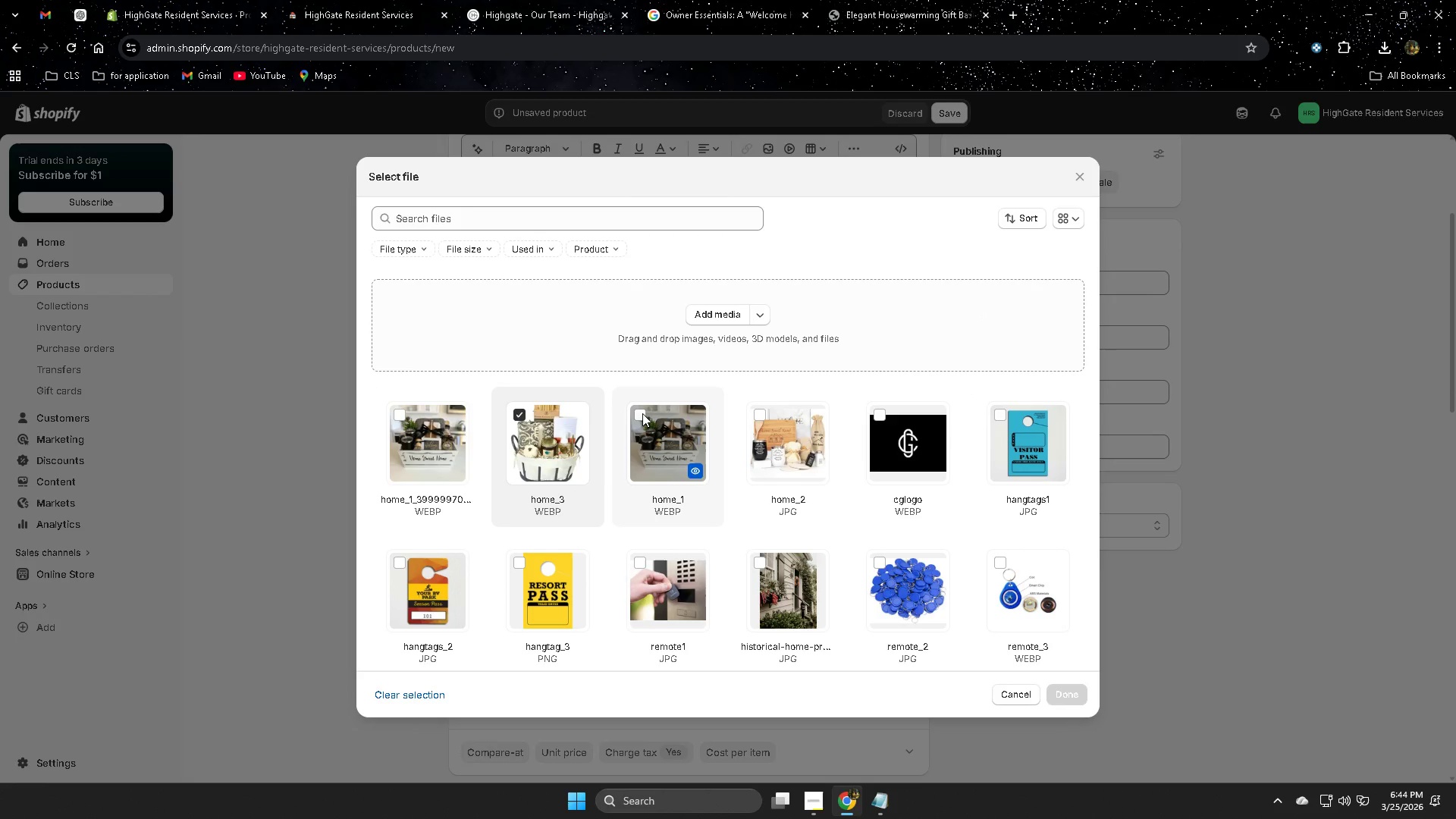 
wait(6.22)
 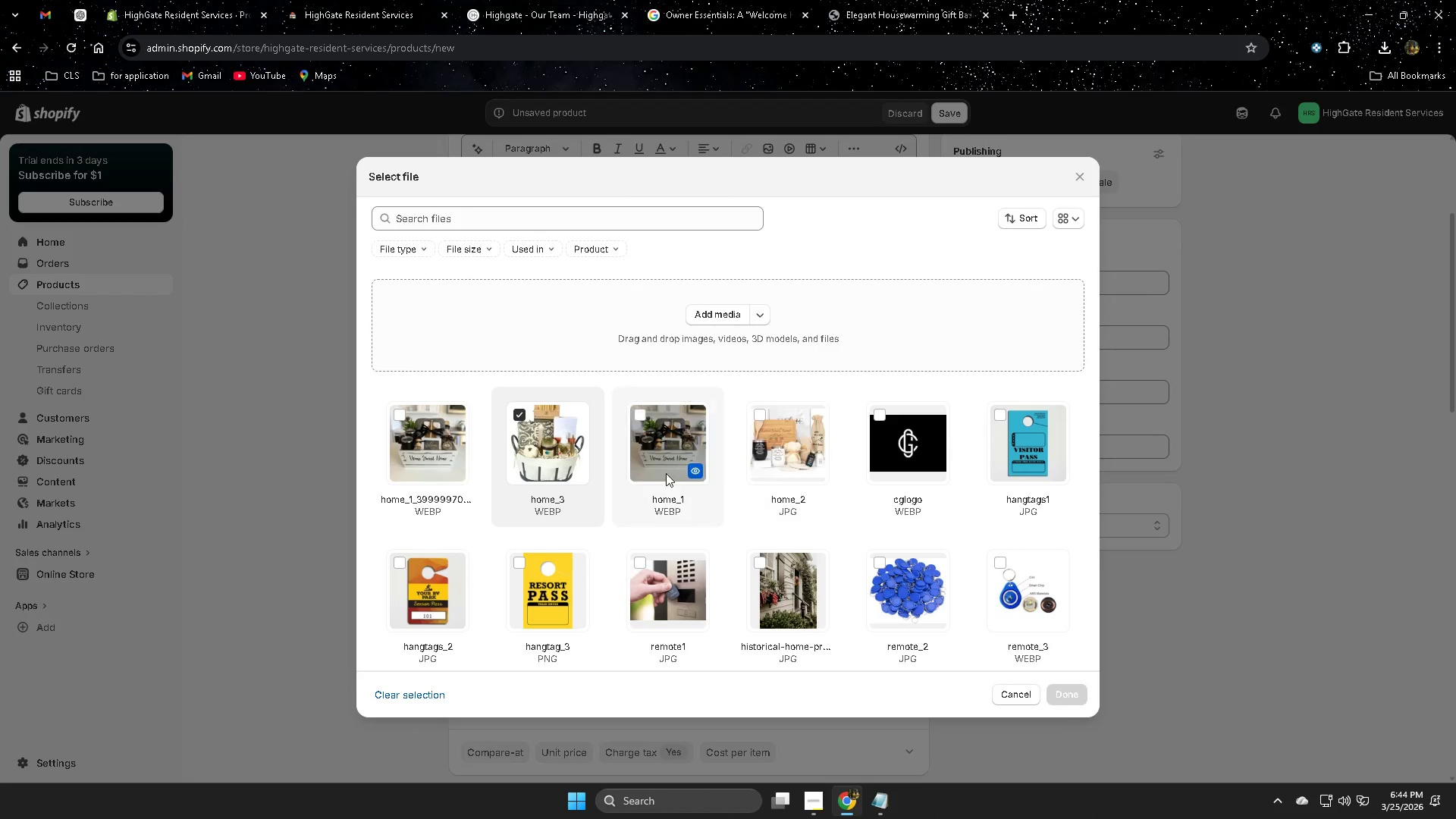 
left_click([642, 413])
 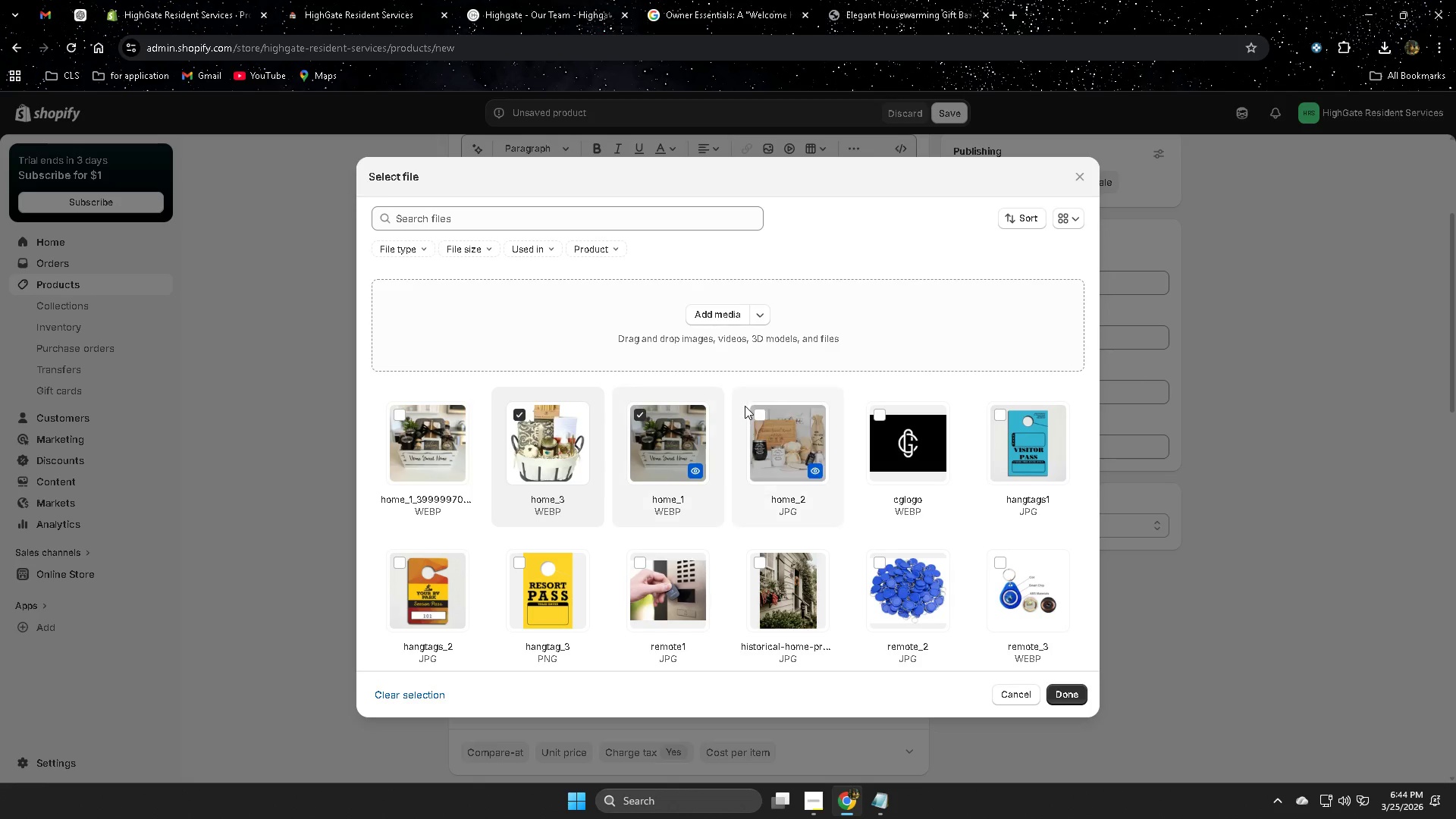 
left_click([760, 414])
 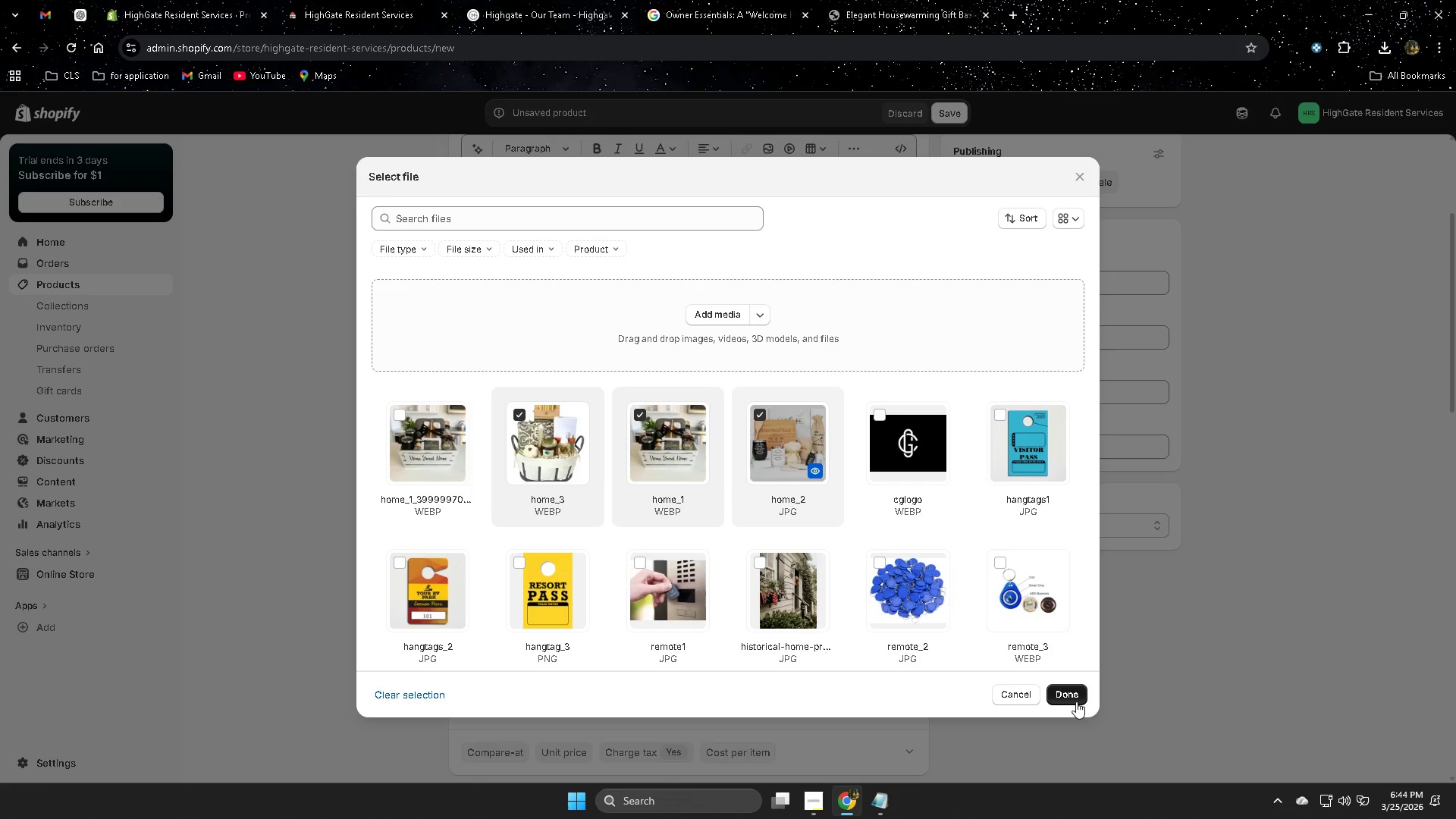 
left_click([1072, 699])
 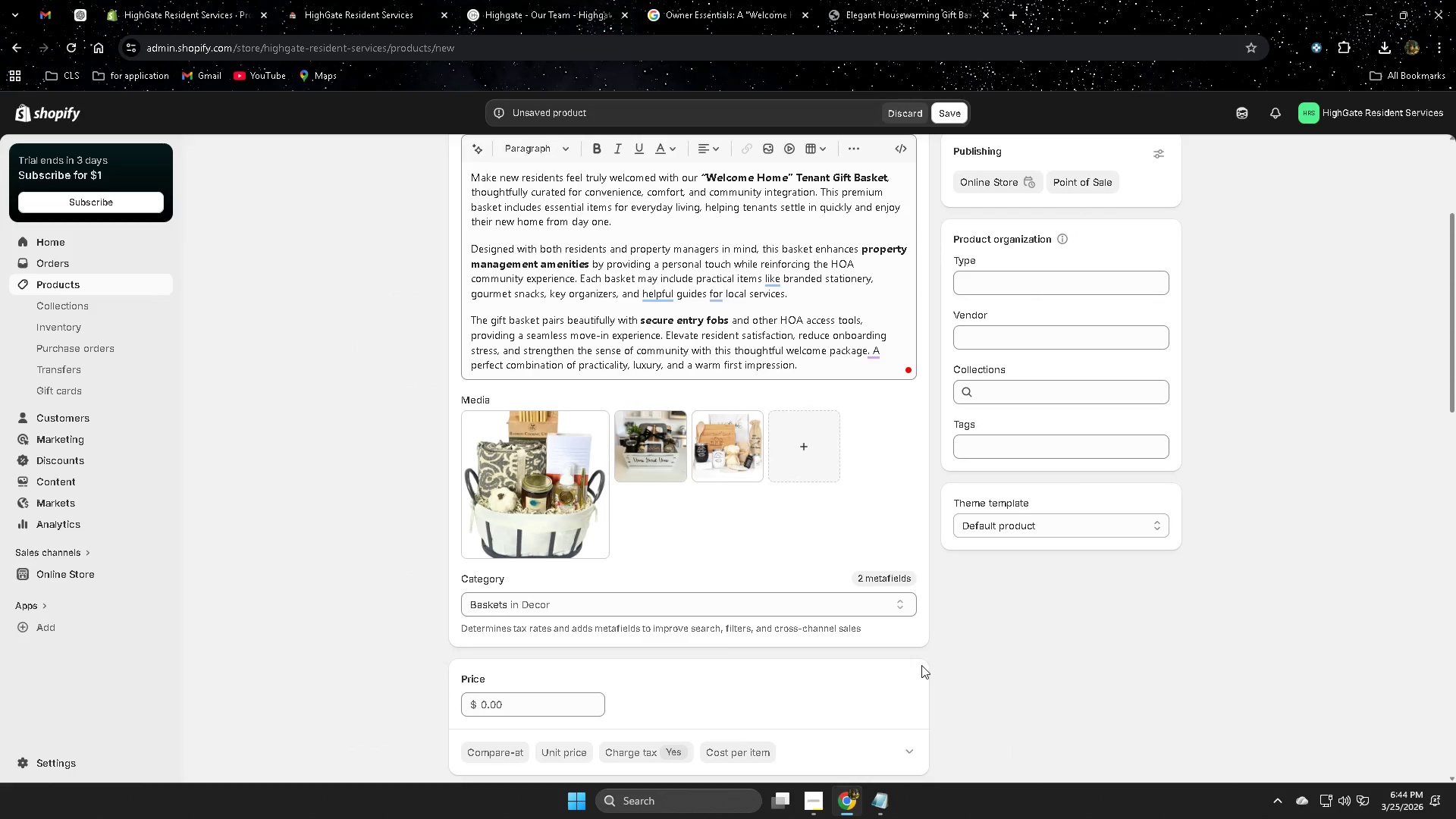 
scroll: coordinate [427, 598], scroll_direction: down, amount: 11.0
 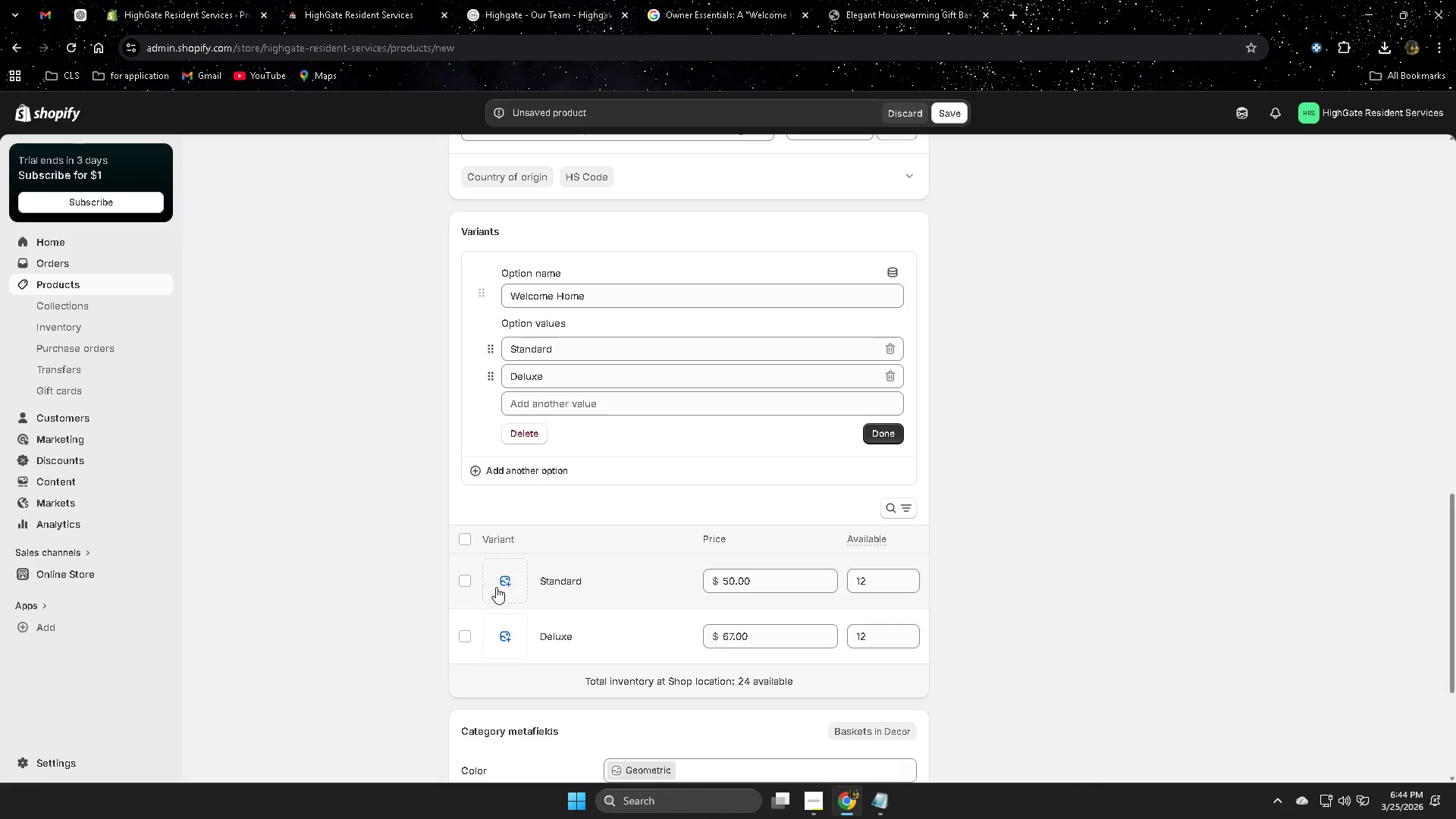 
left_click([505, 584])
 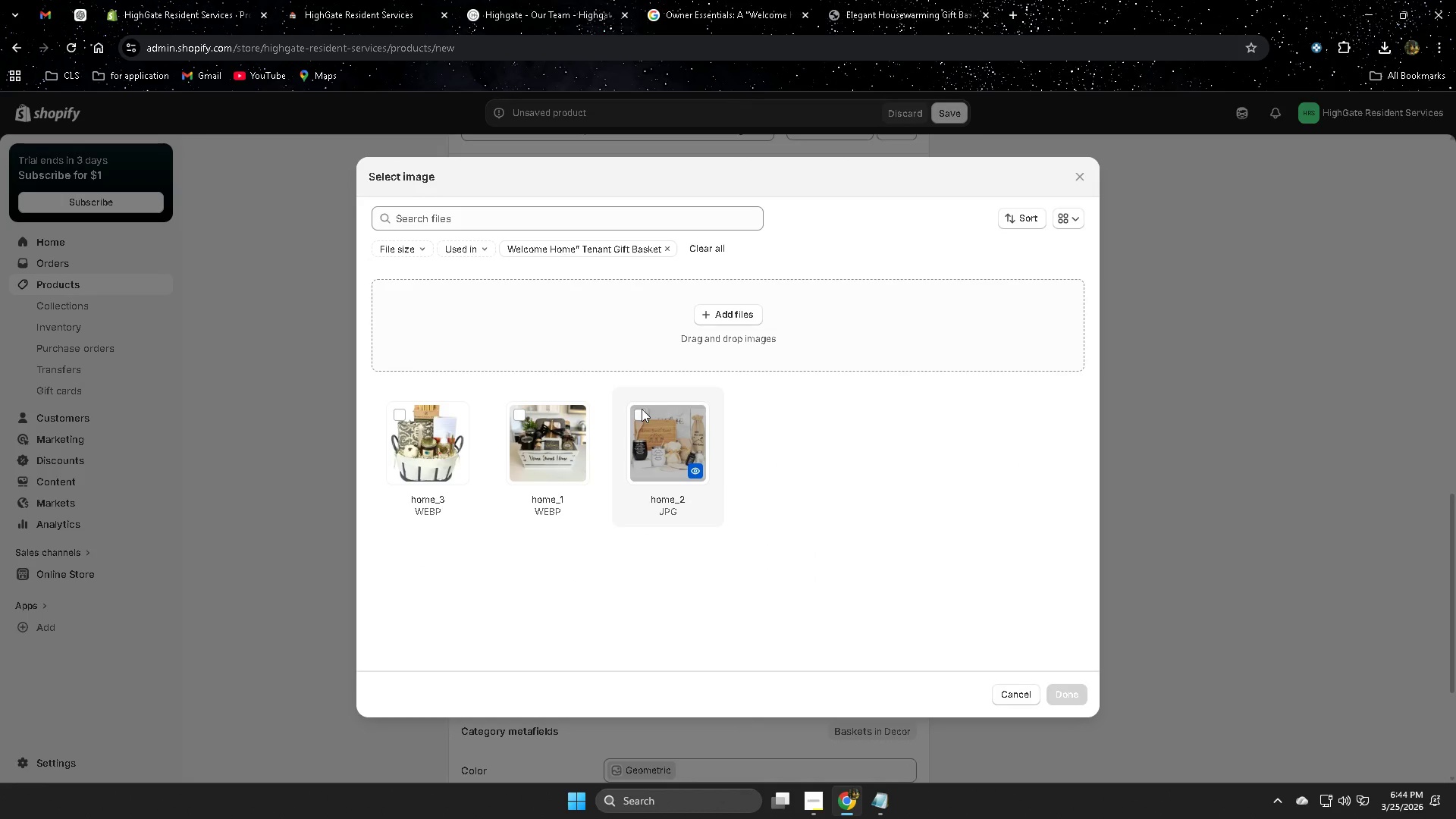 
left_click([639, 411])
 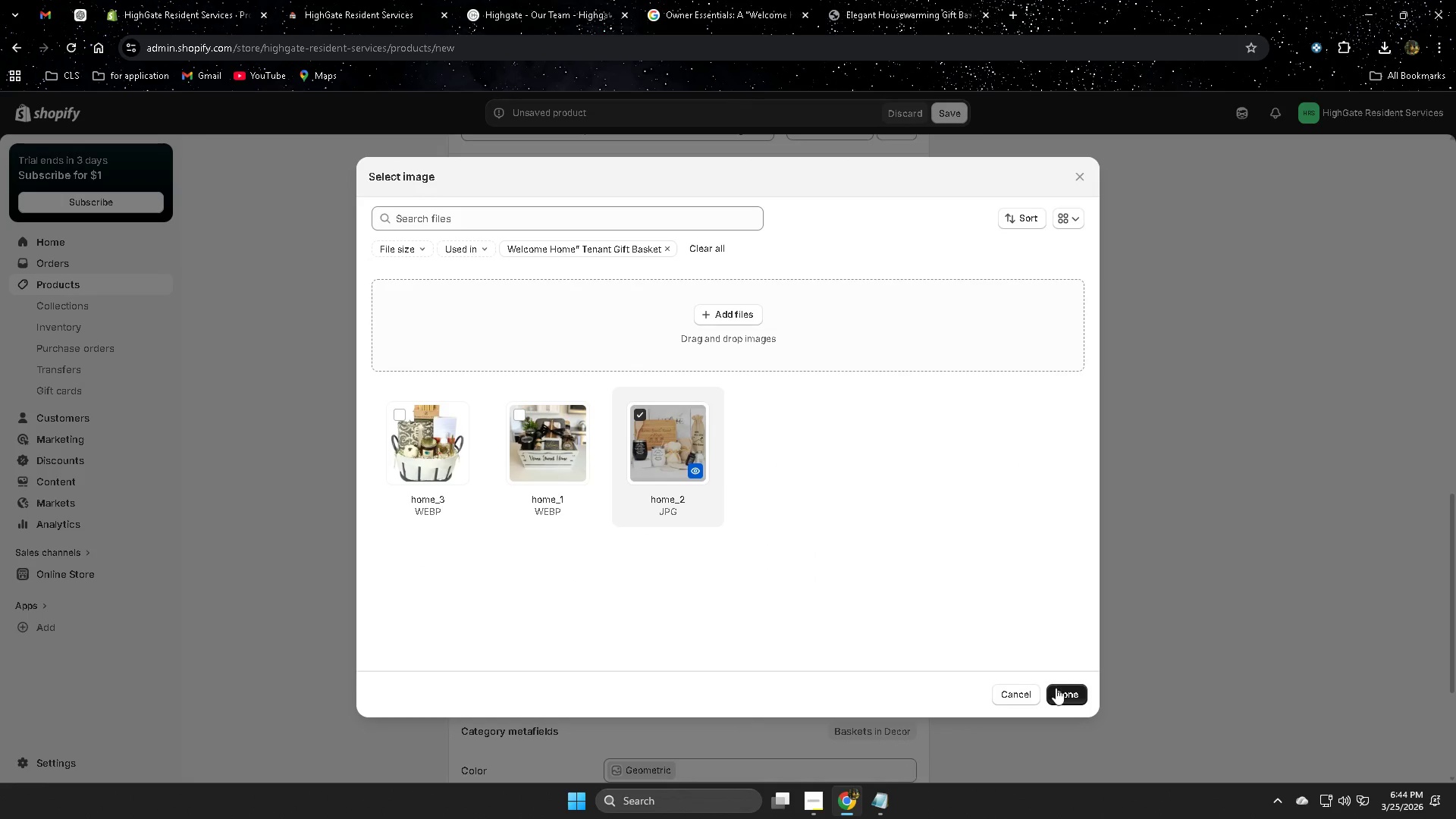 
left_click([1066, 697])
 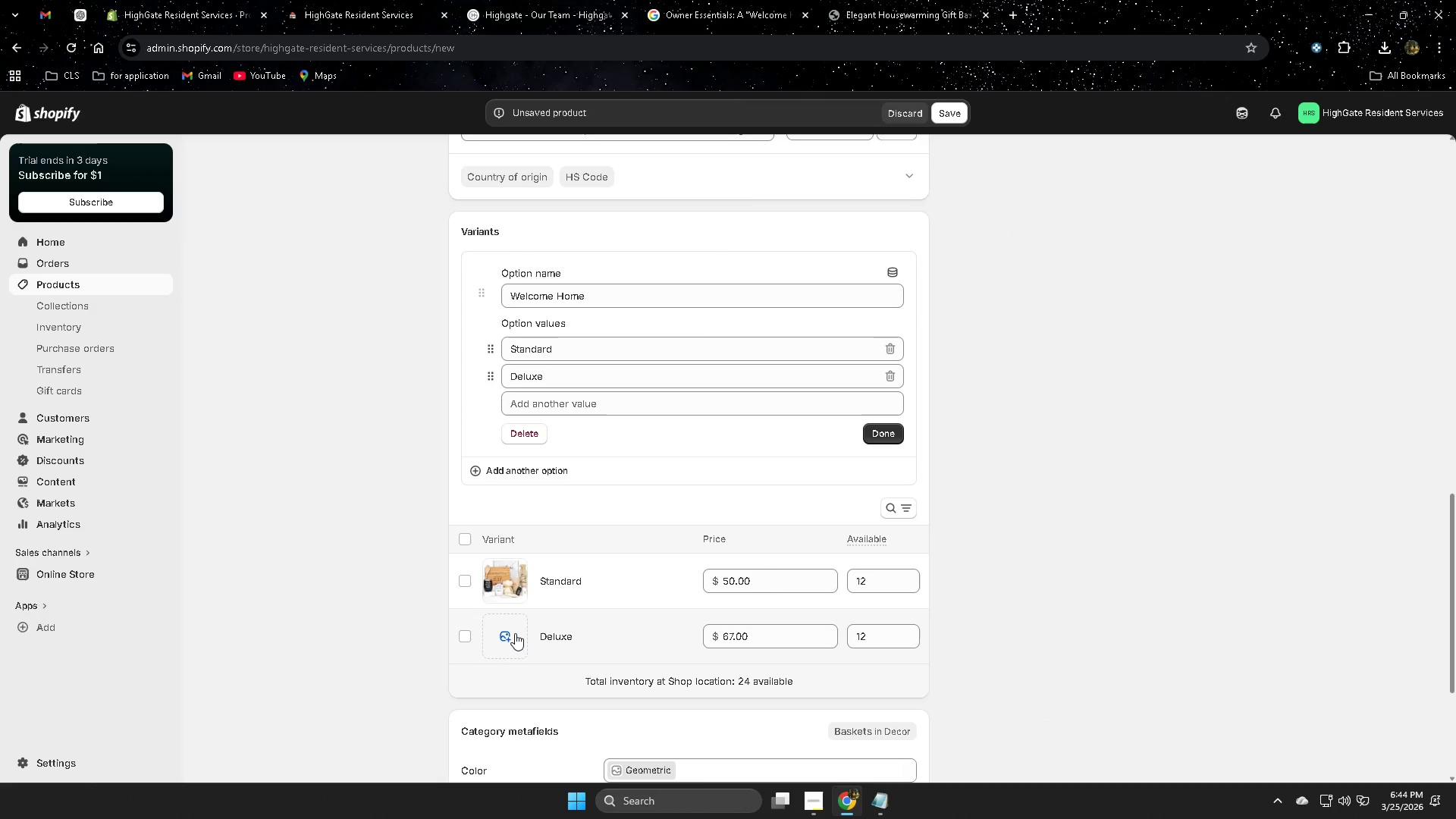 
left_click([513, 635])
 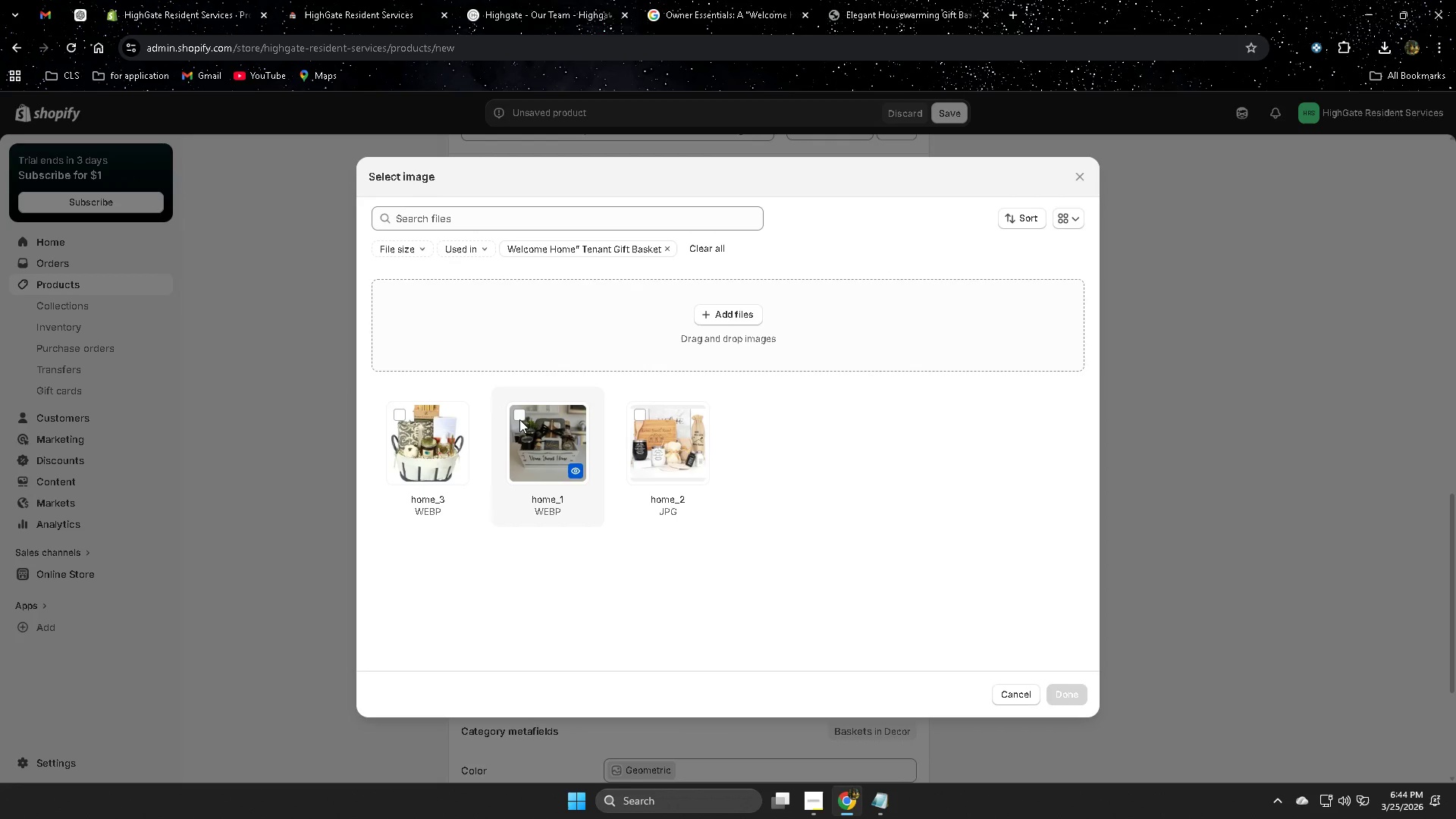 
left_click([519, 419])
 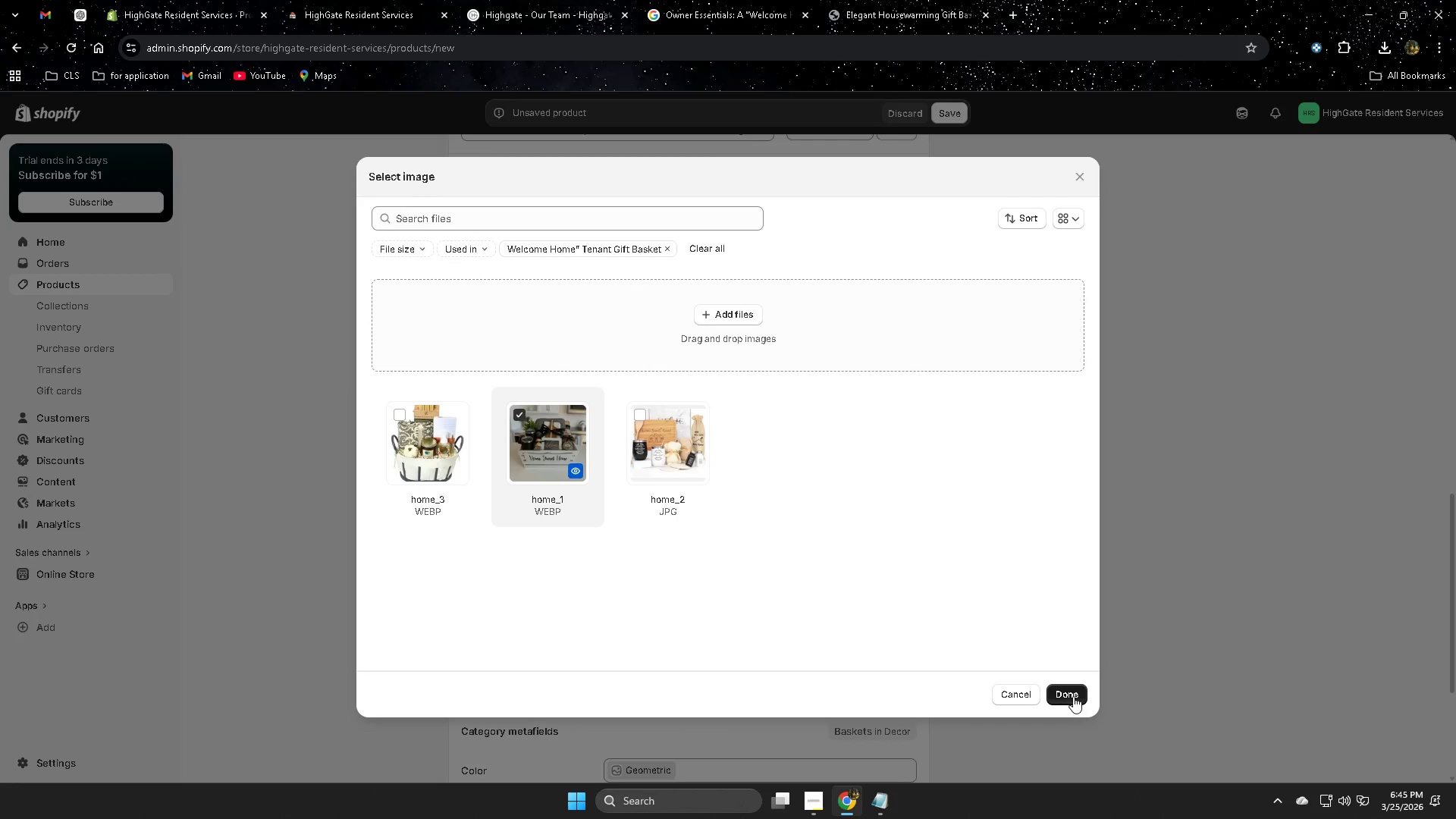 
left_click([1073, 696])
 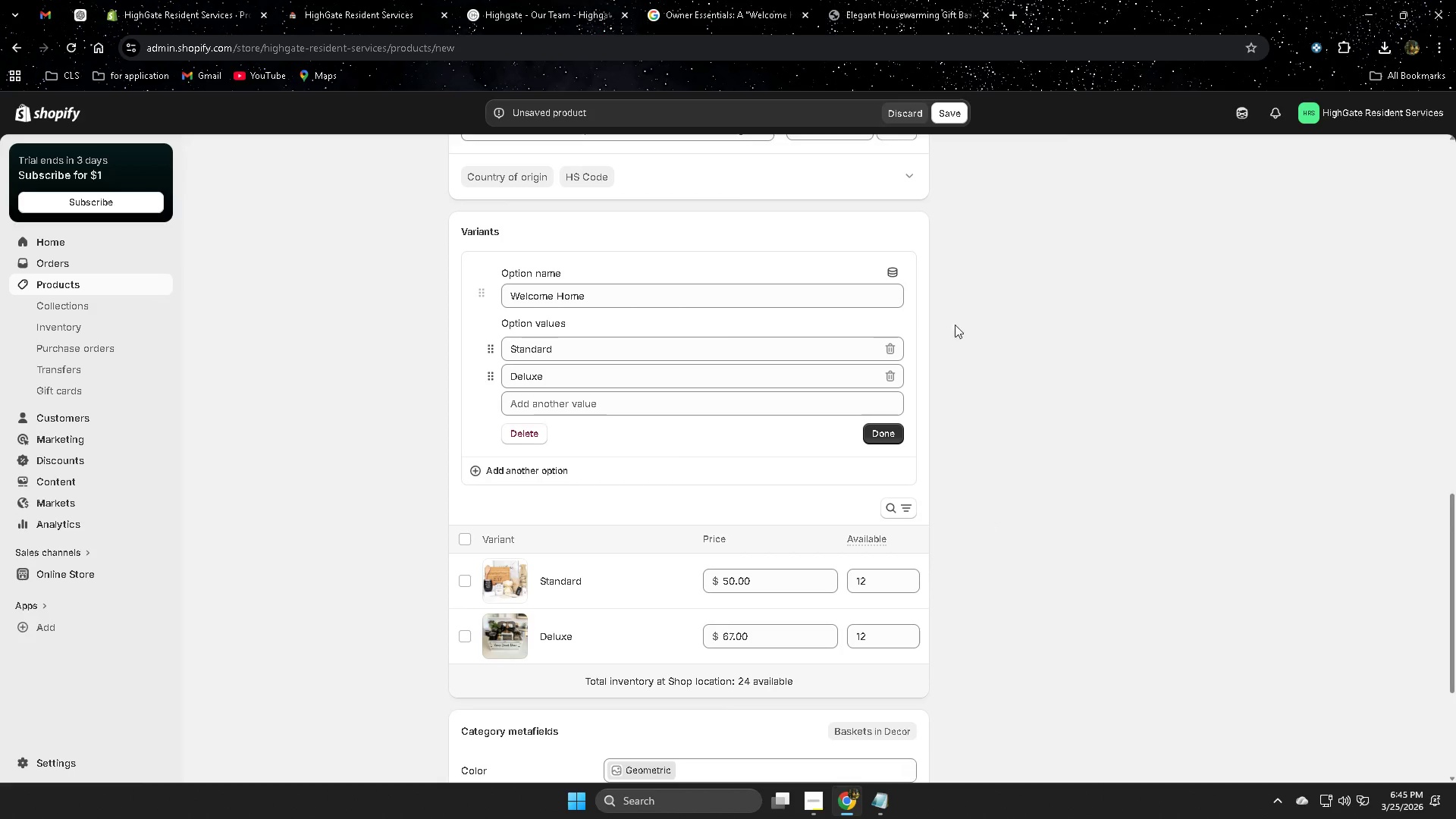 
left_click([940, 118])
 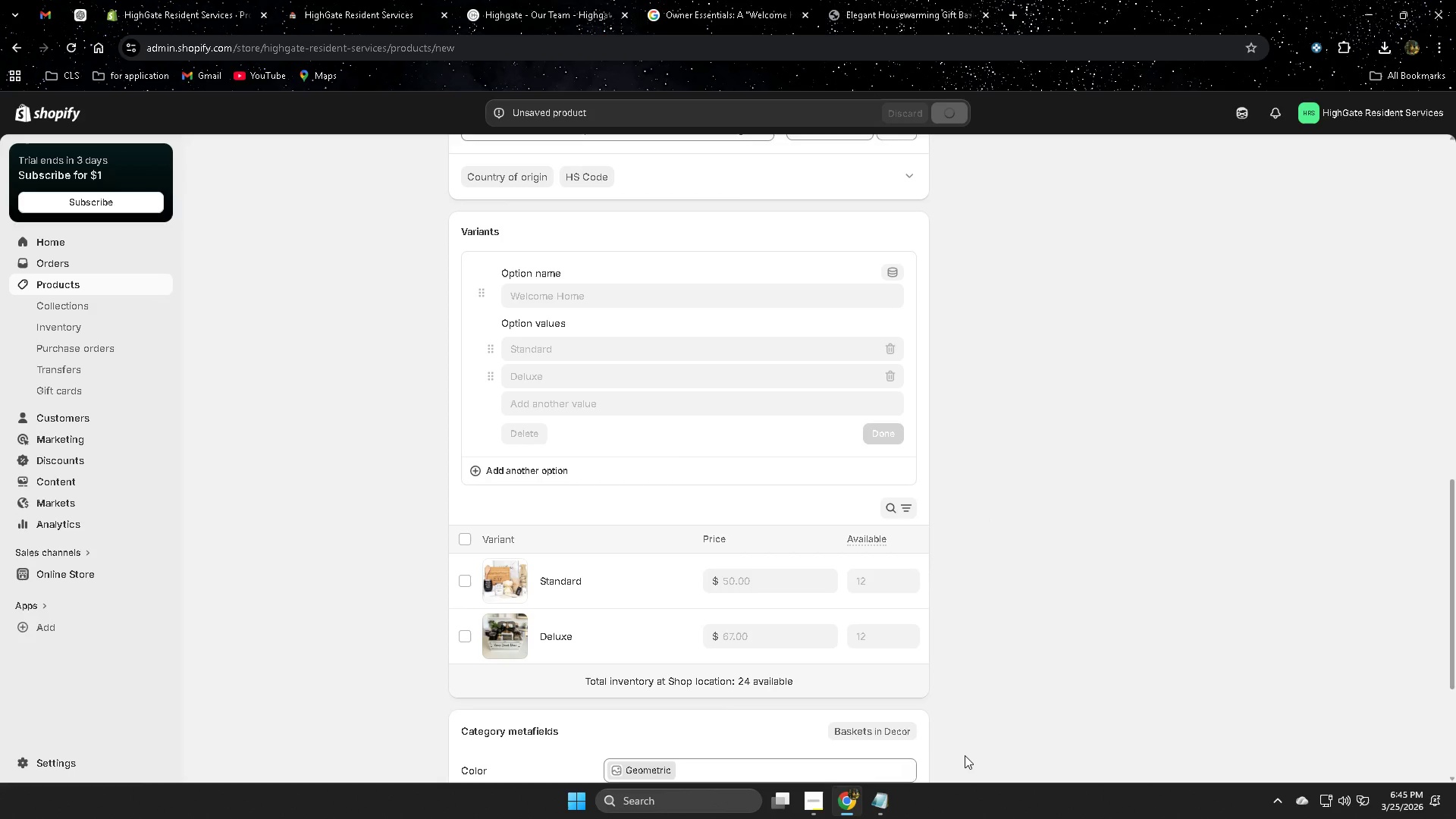 
wait(8.05)
 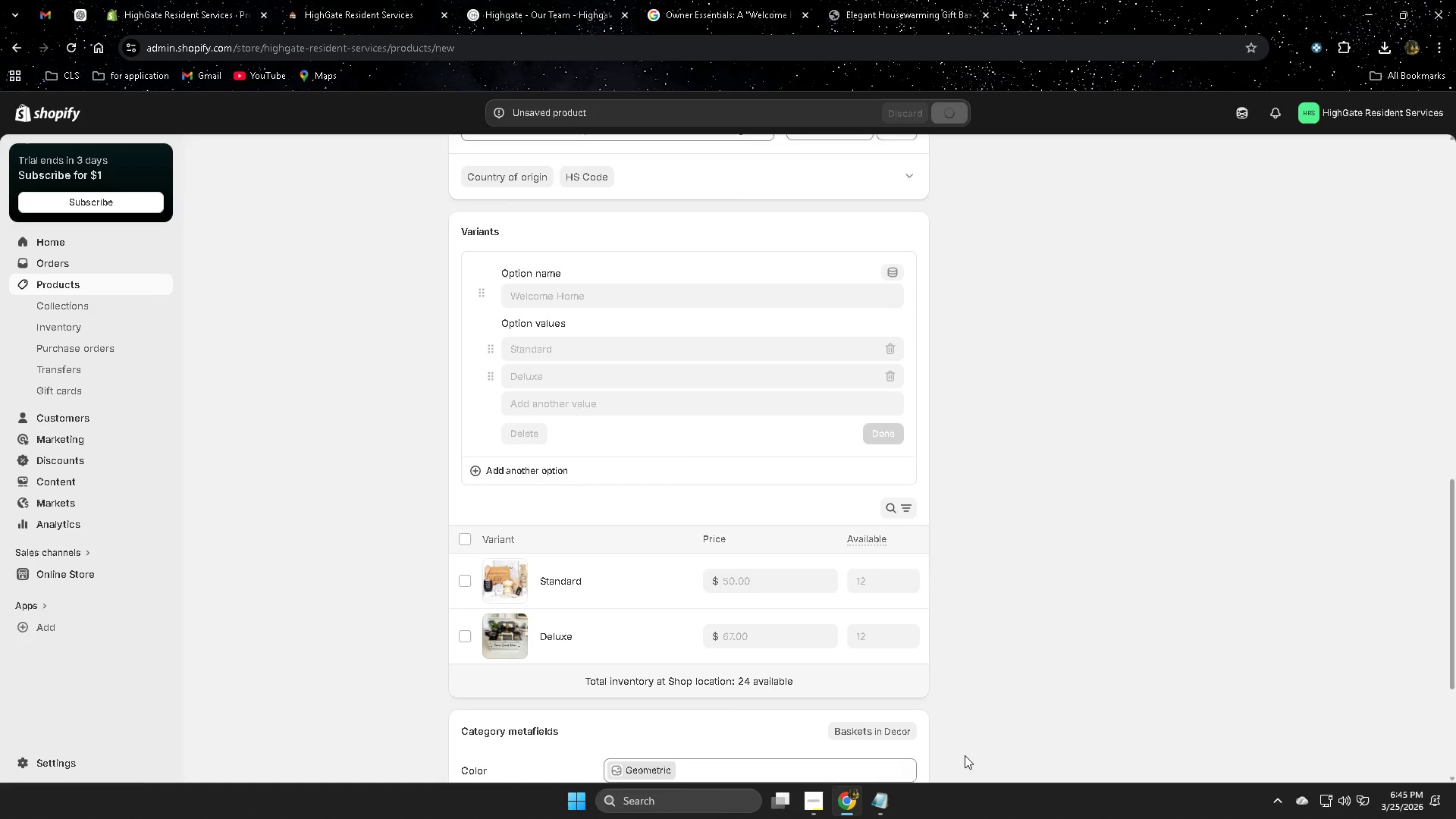 
left_click([155, 0])
 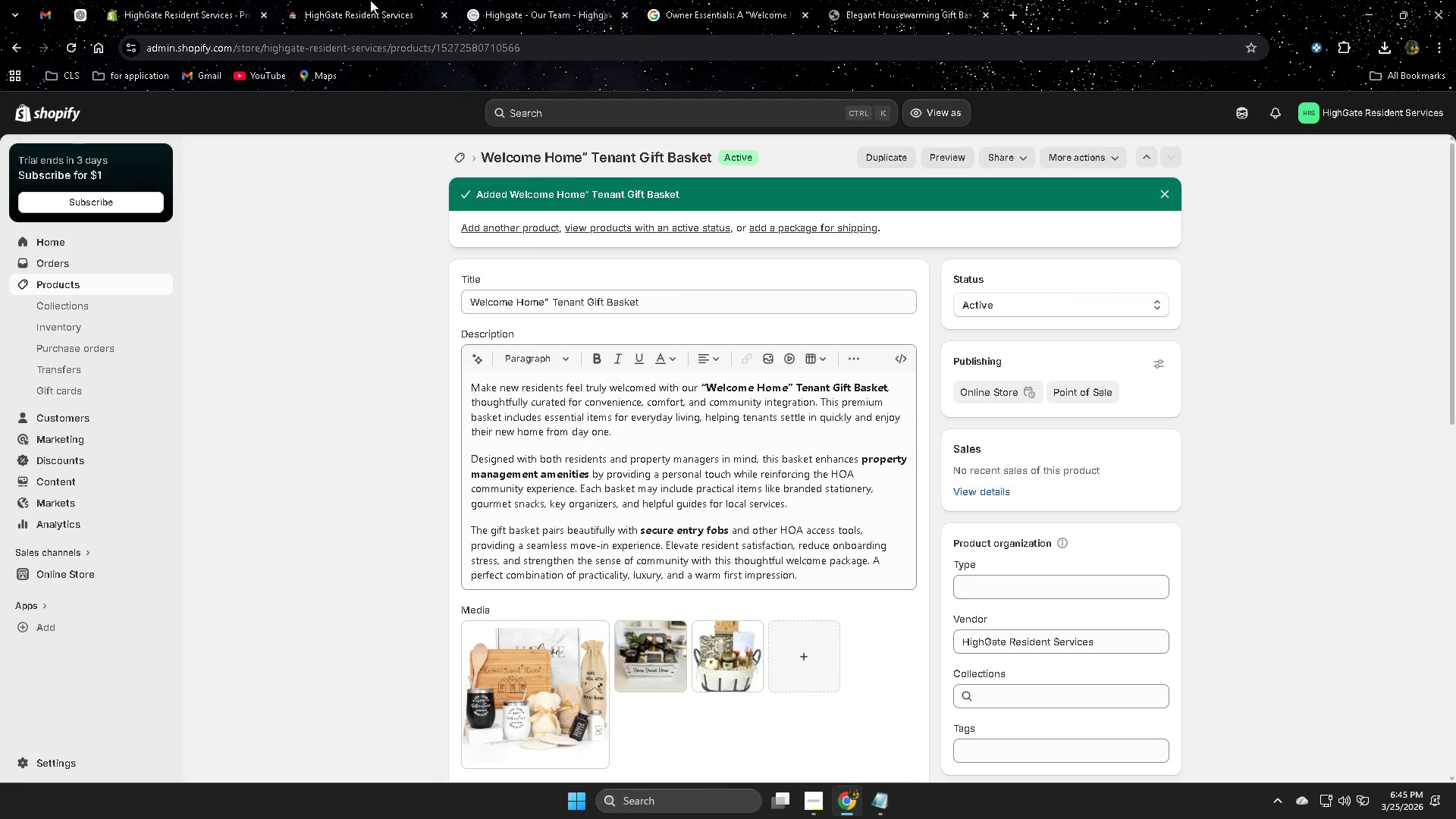 
left_click([370, 0])
 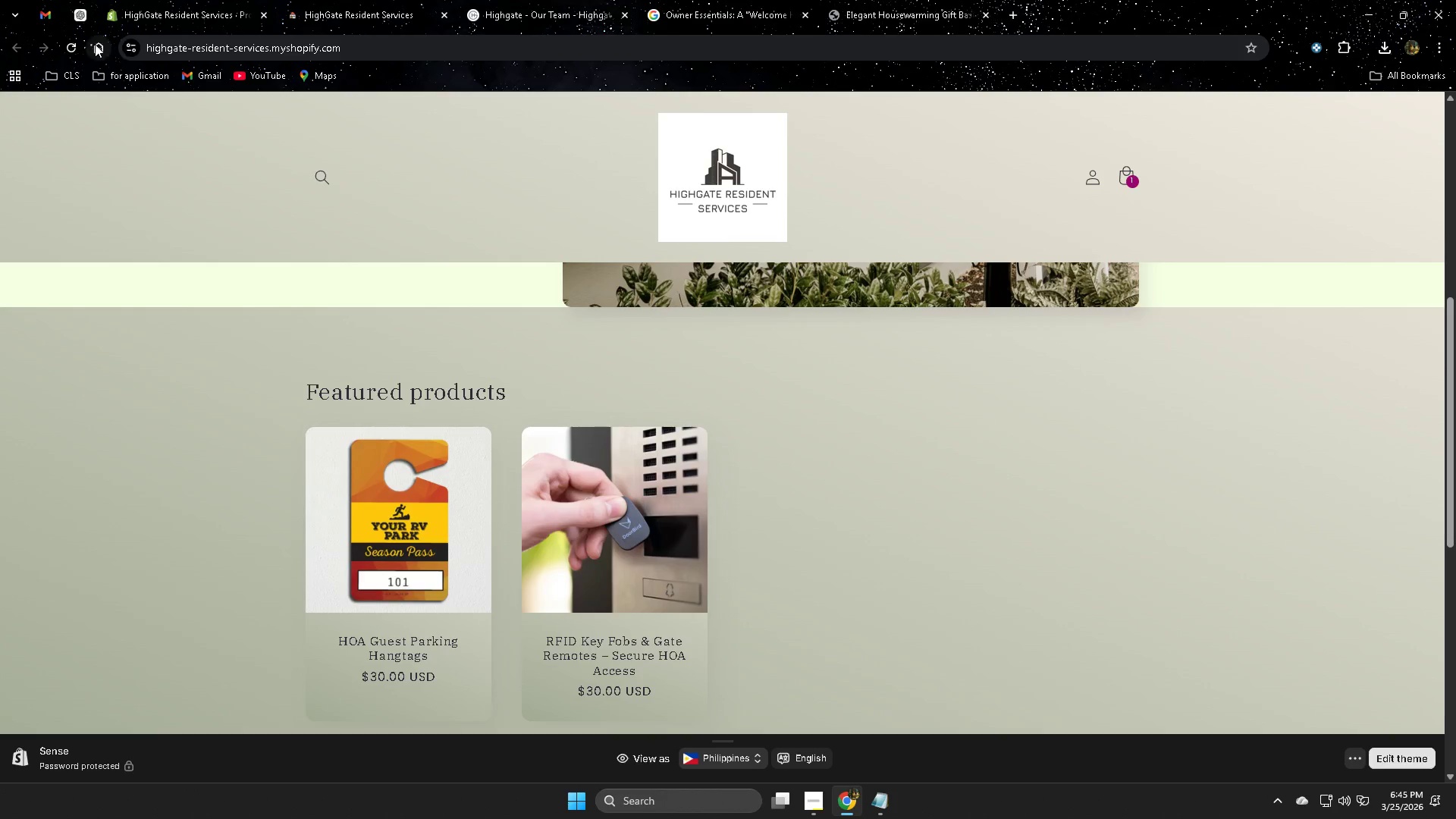 
left_click([68, 45])
 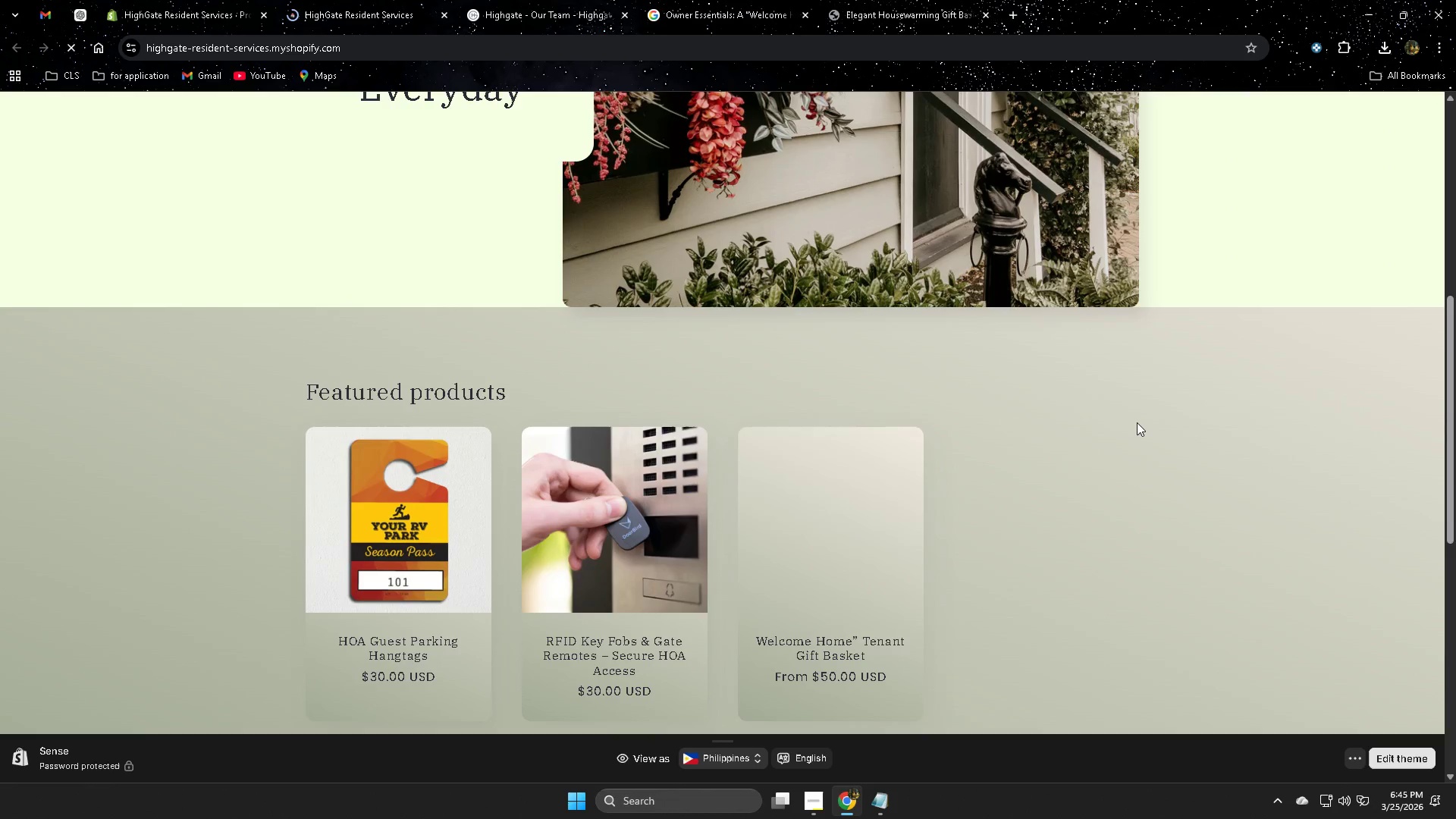 
scroll: coordinate [1137, 422], scroll_direction: down, amount: 3.0
 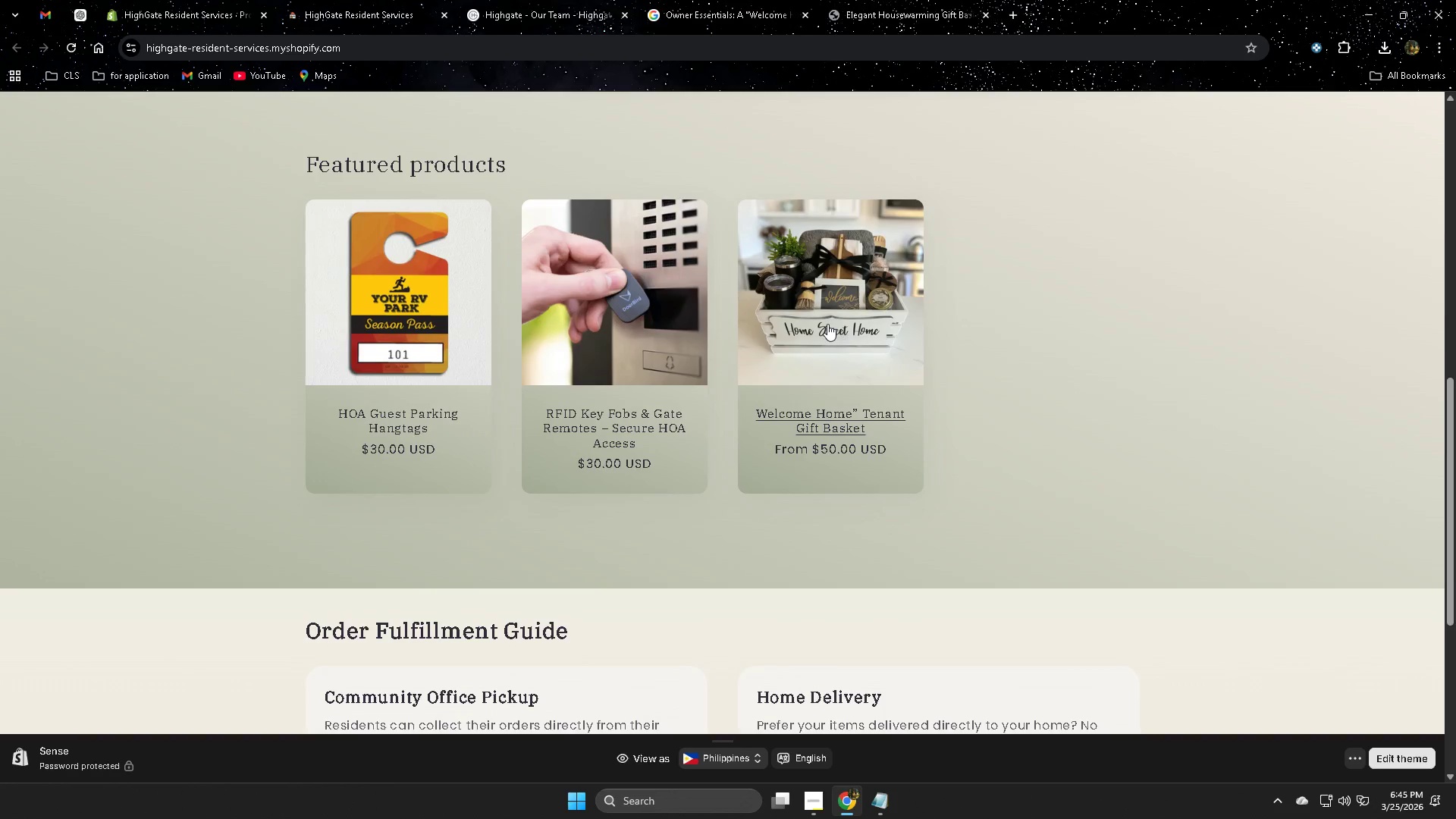 
left_click([827, 324])
 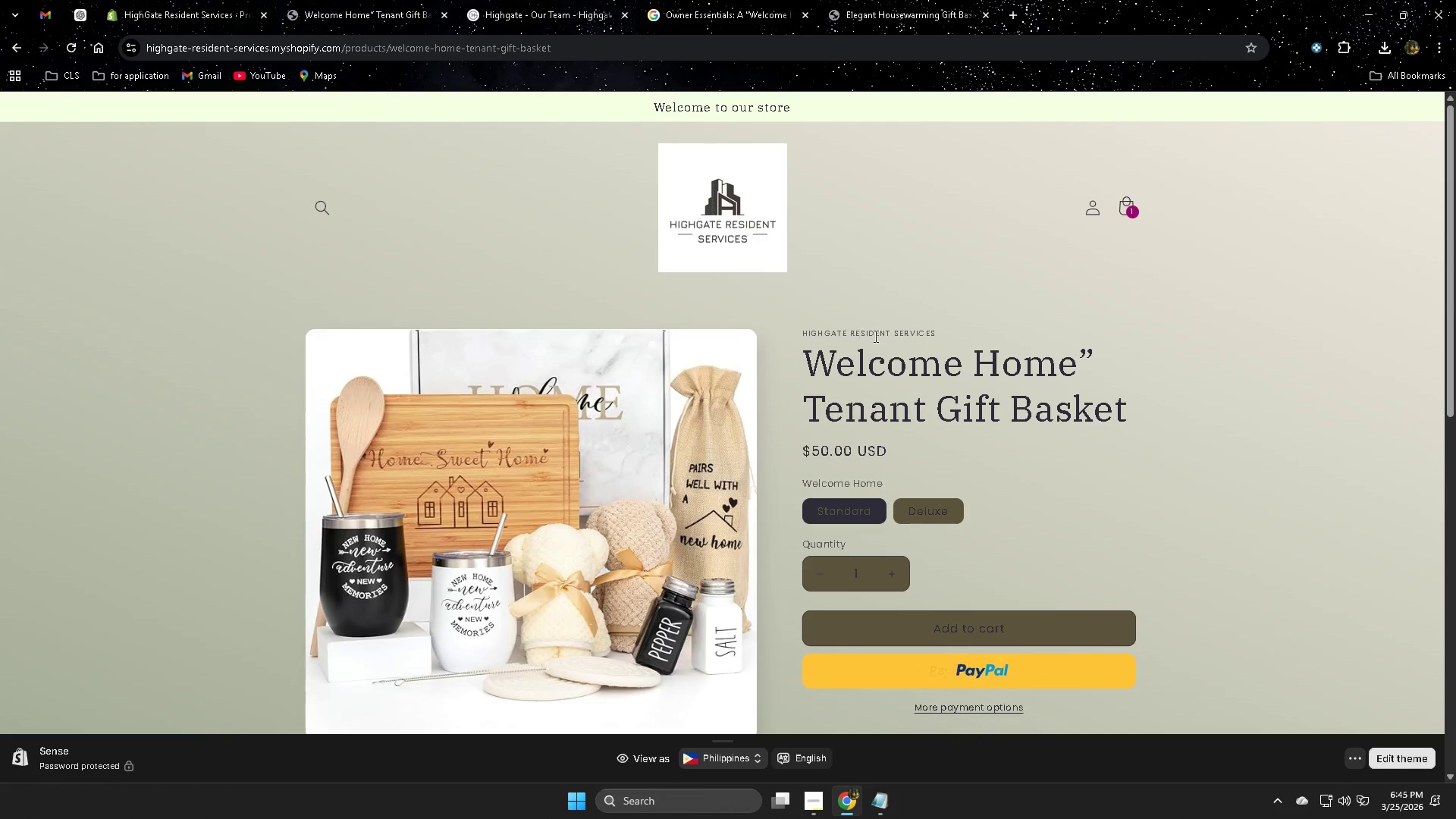 
scroll: coordinate [1206, 510], scroll_direction: down, amount: 2.0
 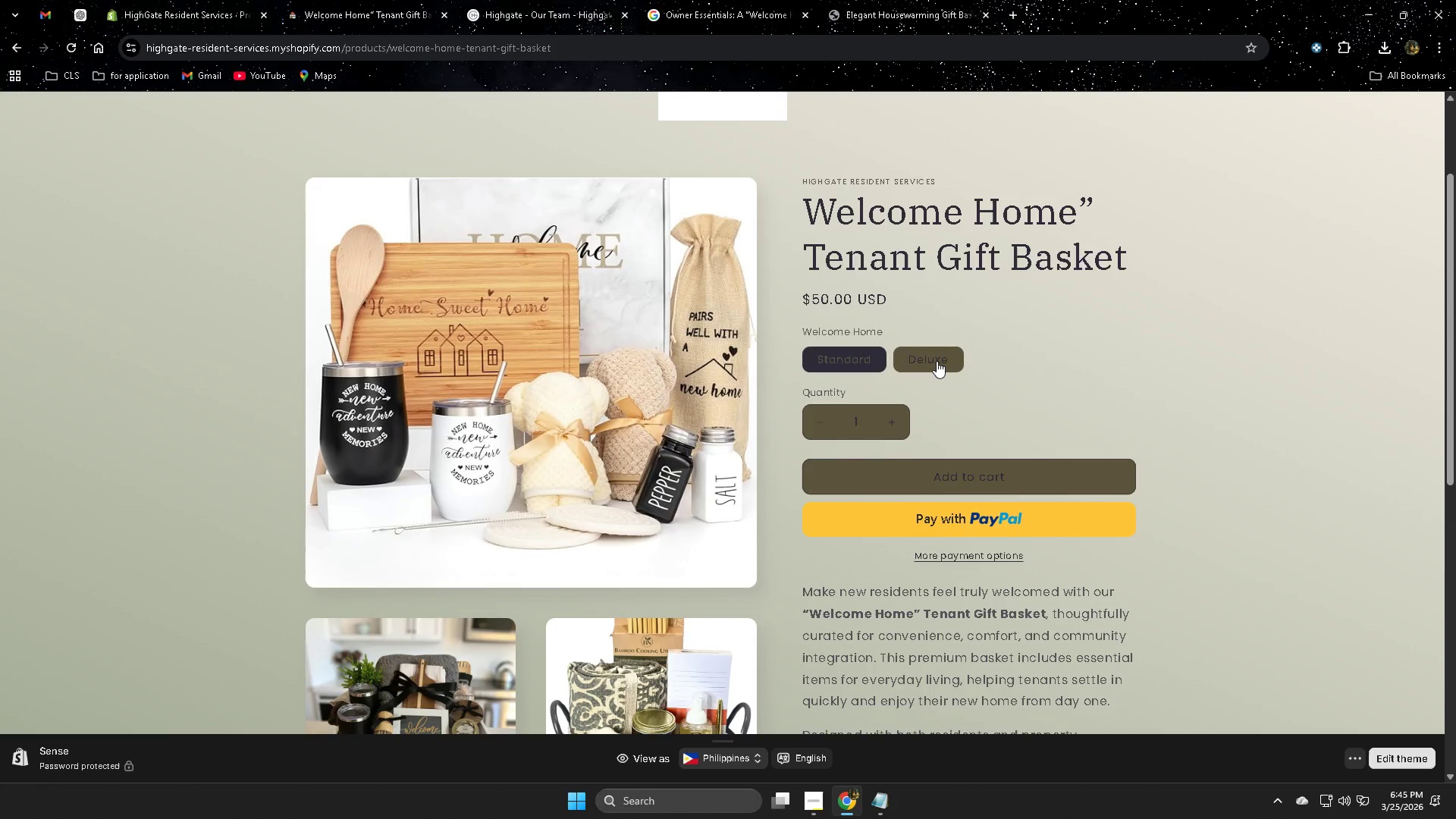 
left_click([937, 361])
 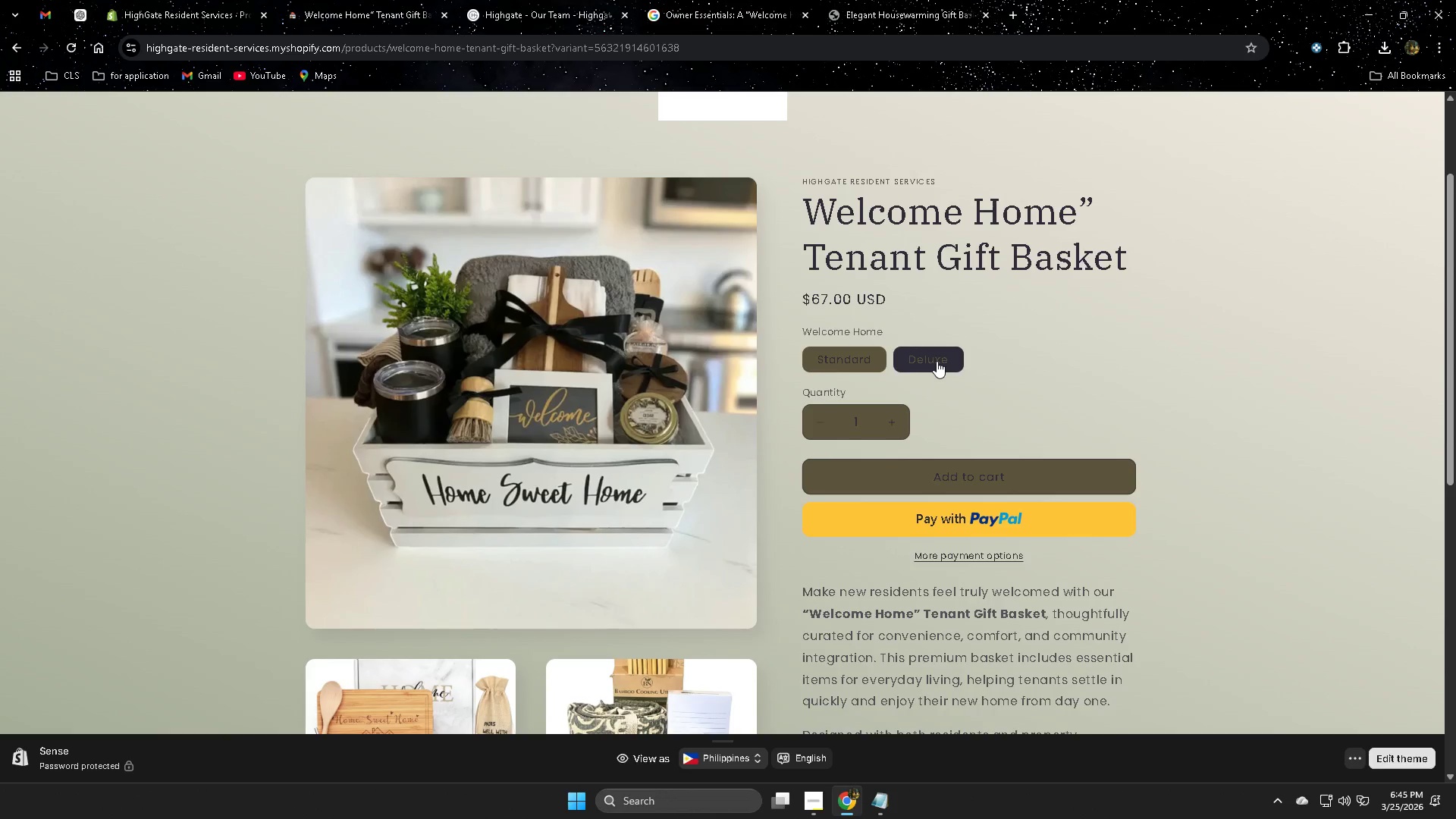 
left_click([822, 358])
 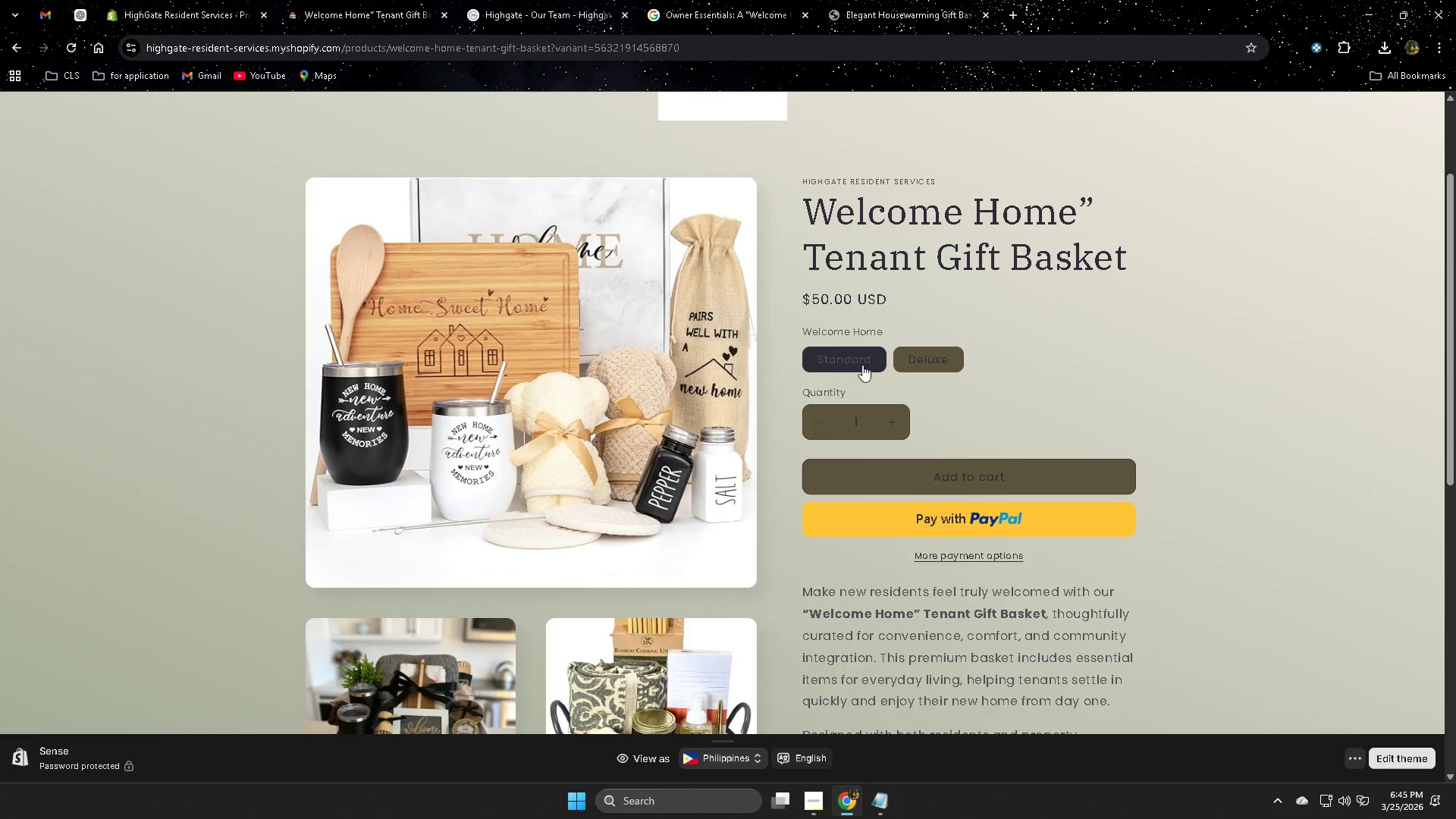 
left_click([934, 366])
 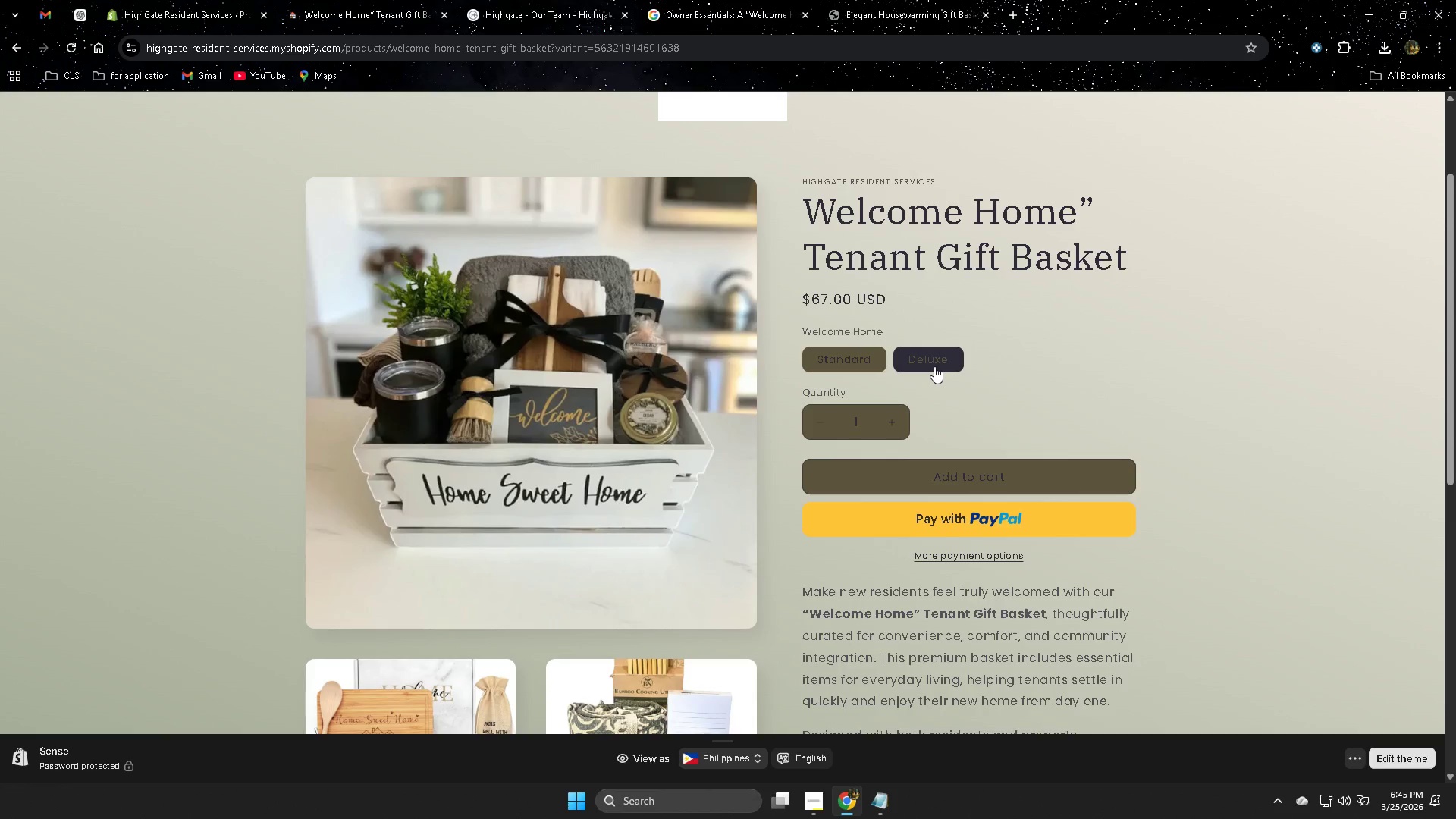 
left_click([850, 353])
 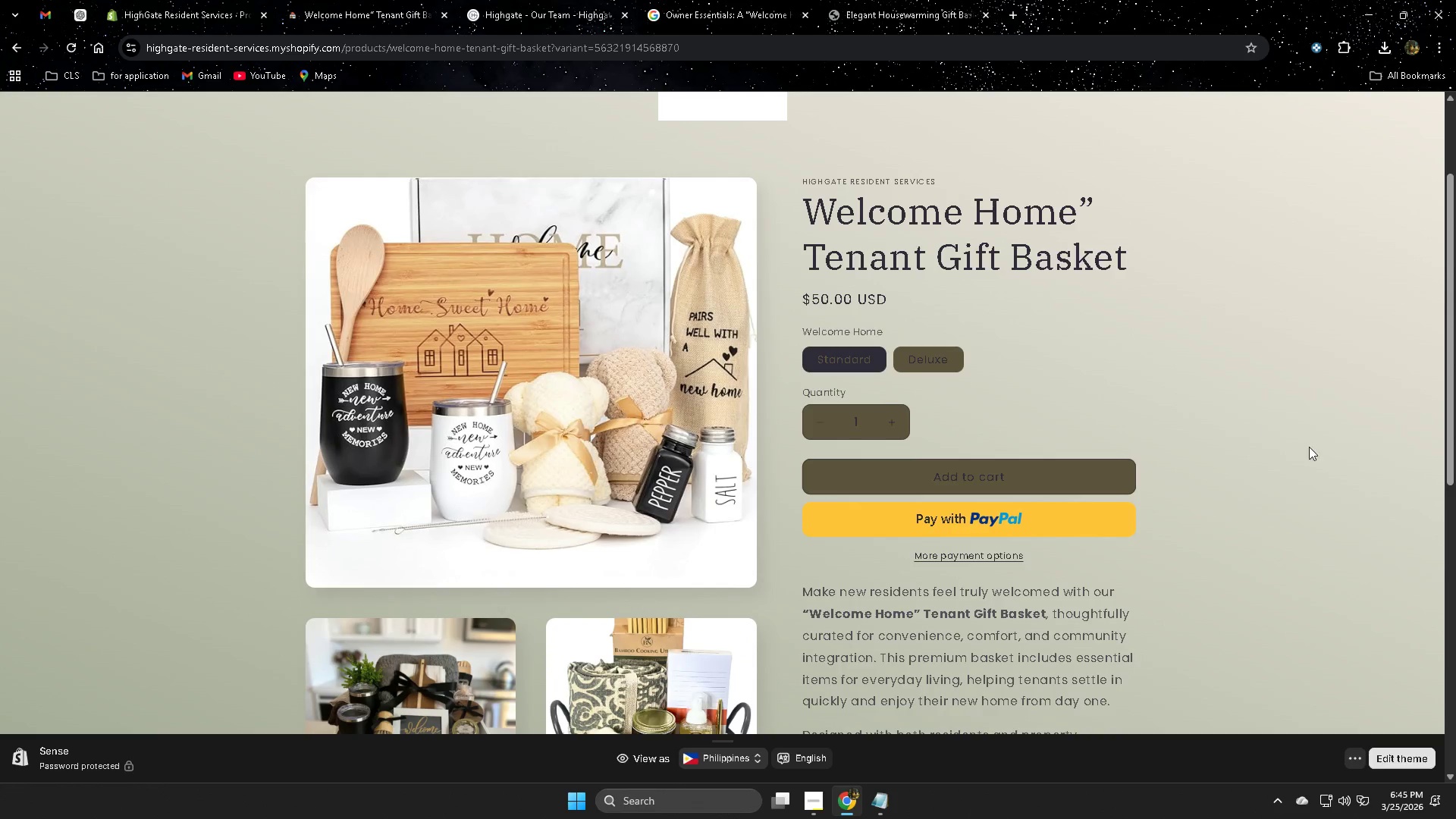 
scroll: coordinate [1216, 522], scroll_direction: none, amount: 0.0
 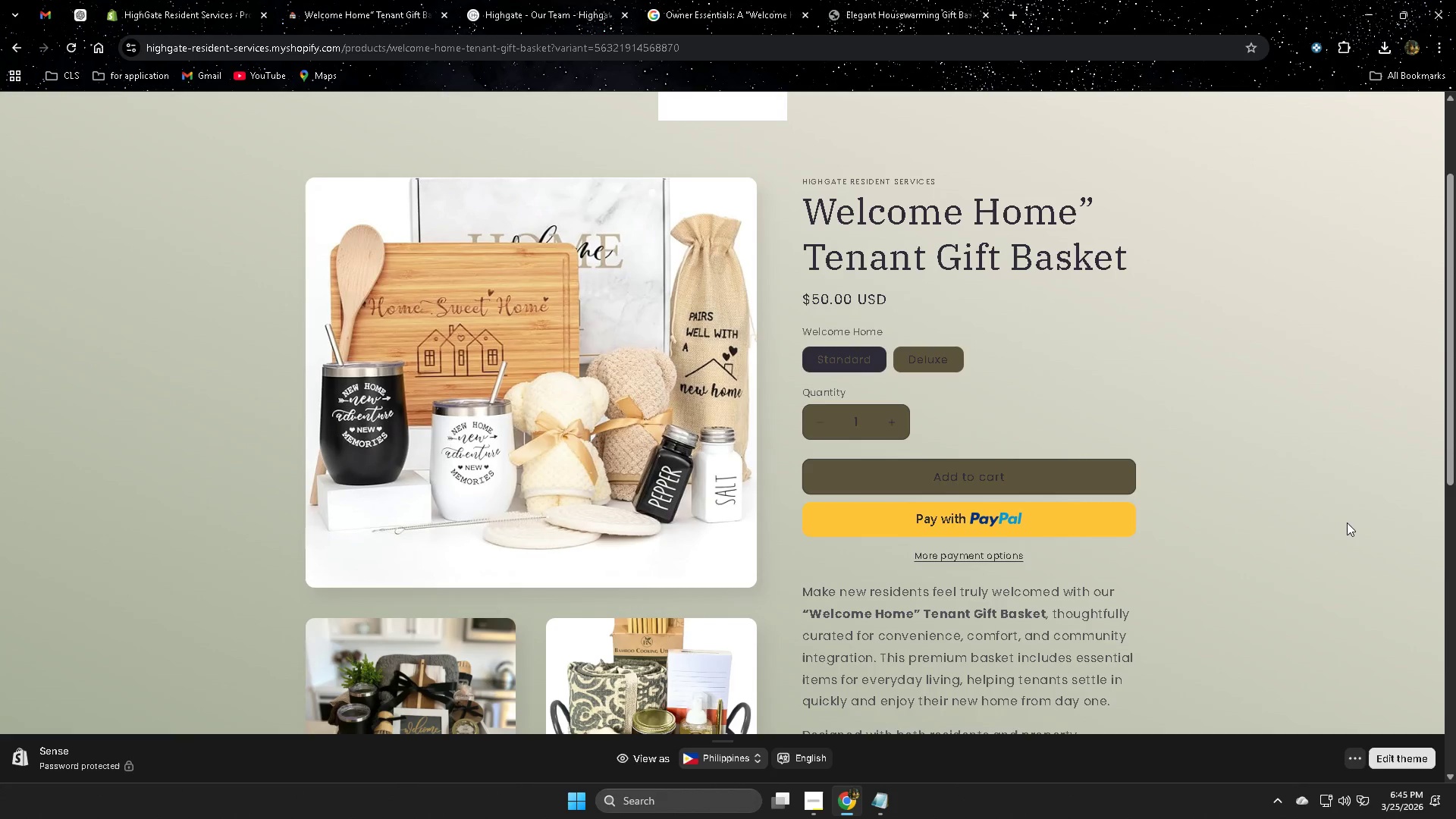 
scroll: coordinate [1329, 529], scroll_direction: down, amount: 3.0
 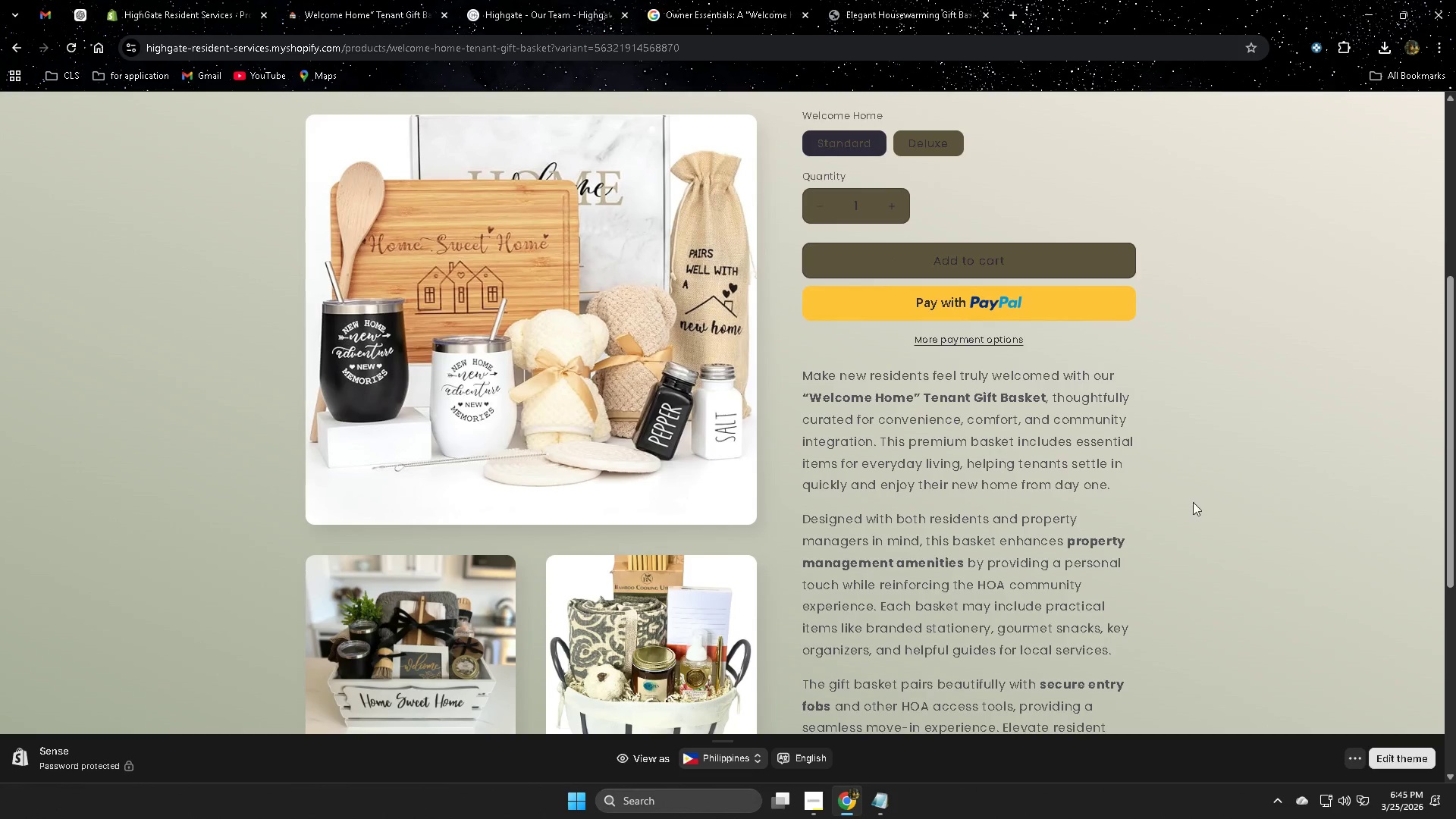 
scroll: coordinate [1159, 479], scroll_direction: up, amount: 5.0
 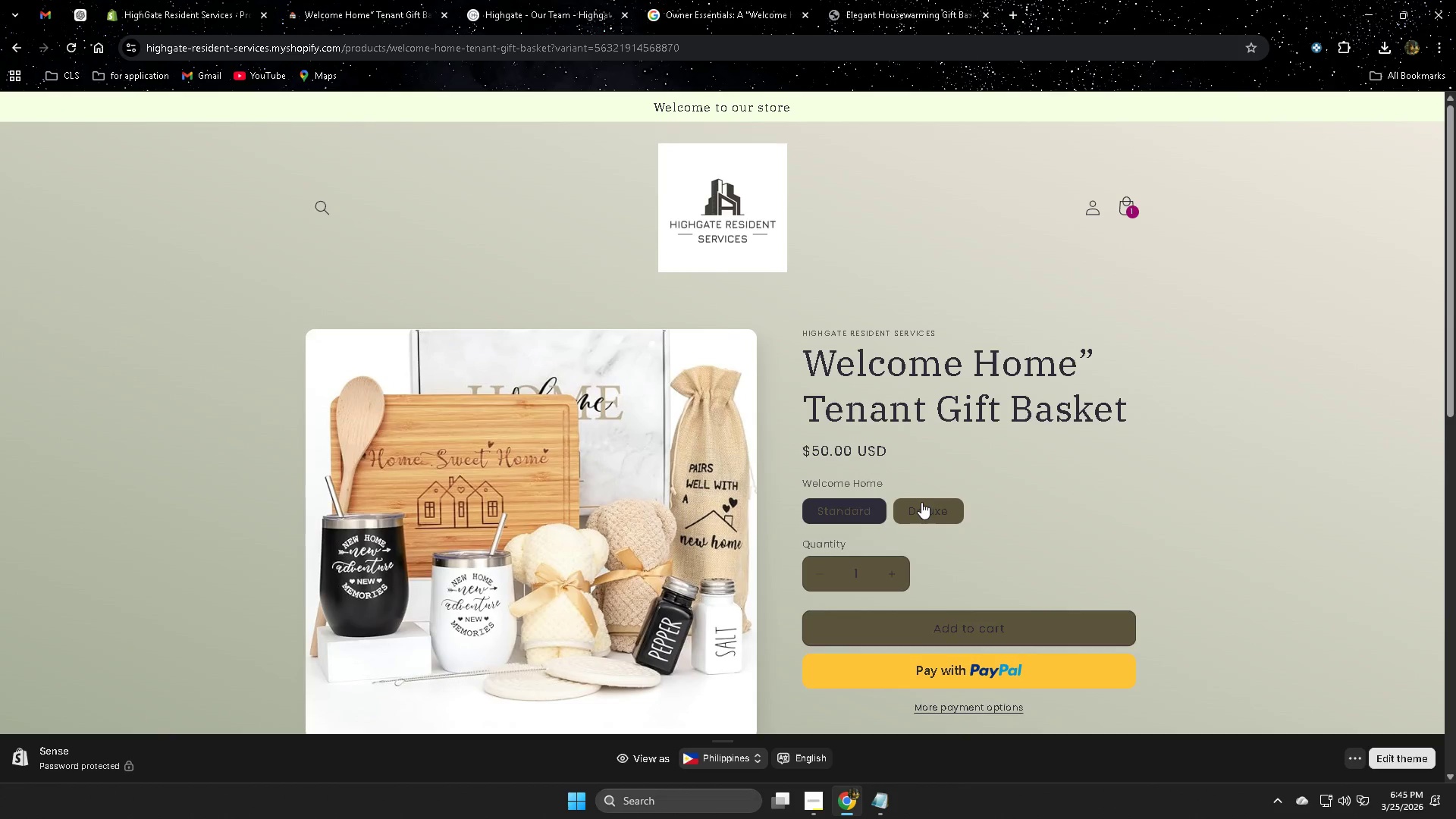 
left_click([924, 505])
 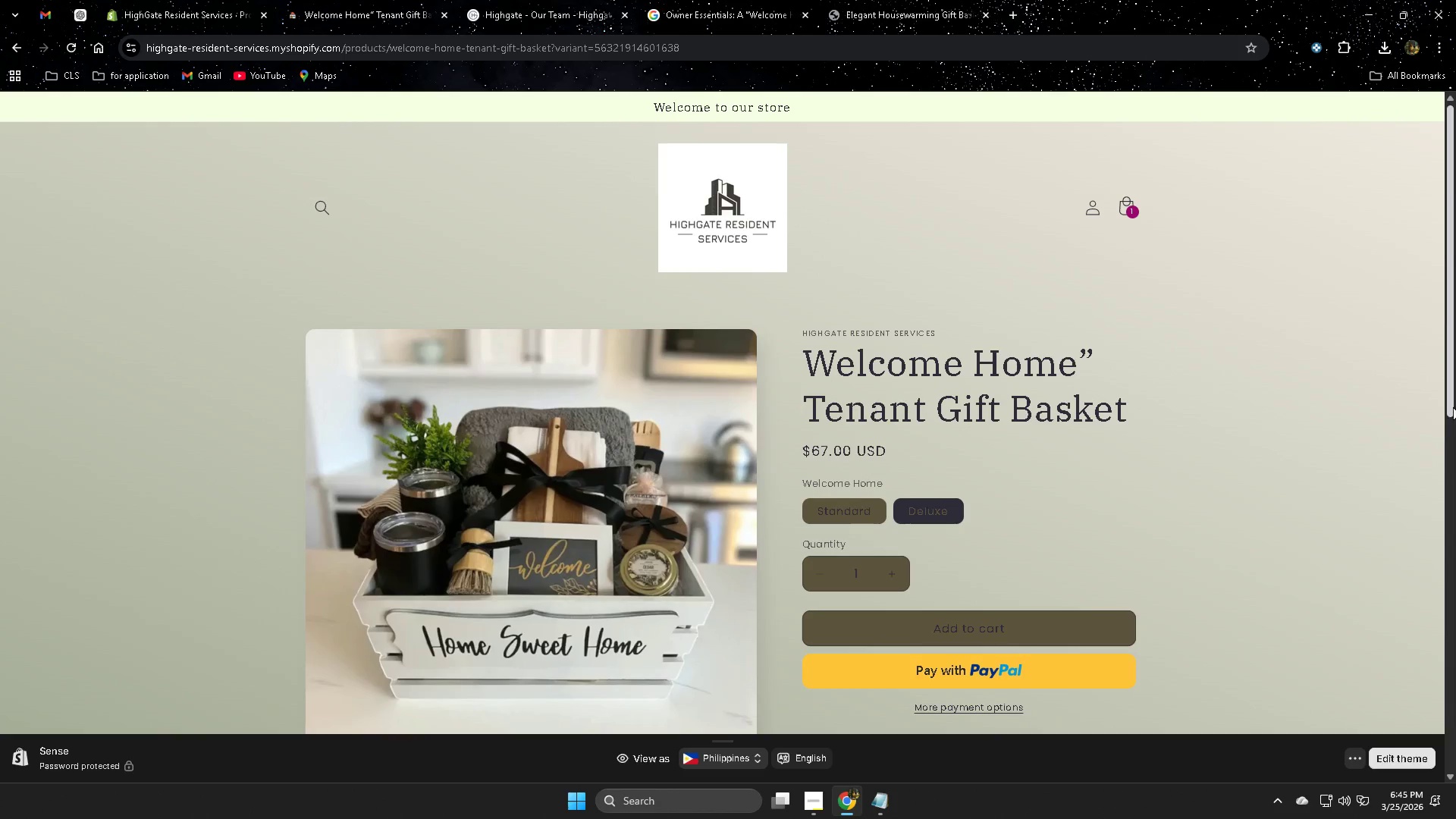 
left_click_drag(start_coordinate=[1450, 394], to_coordinate=[1423, 496])
 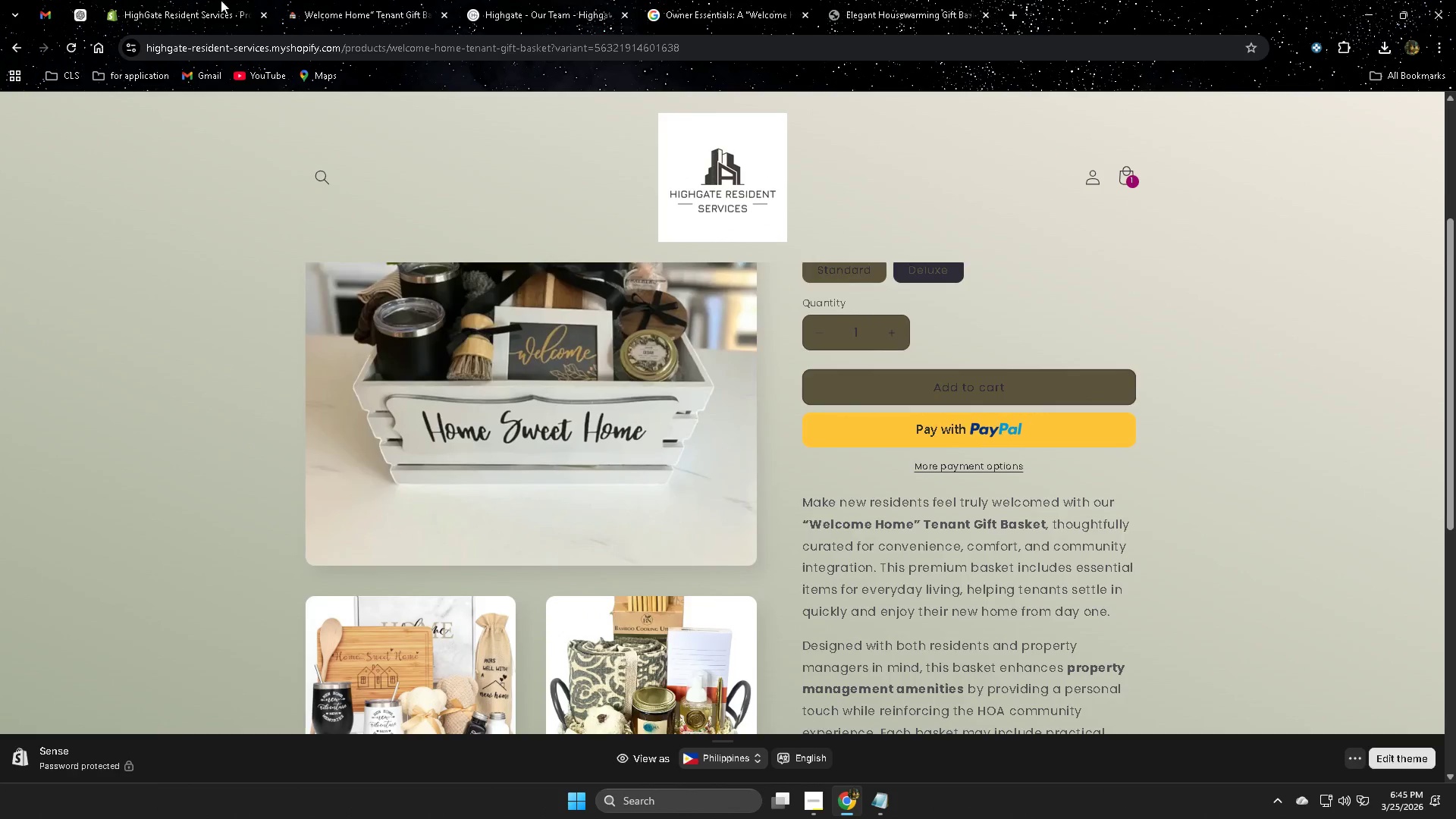 
left_click([194, 0])
 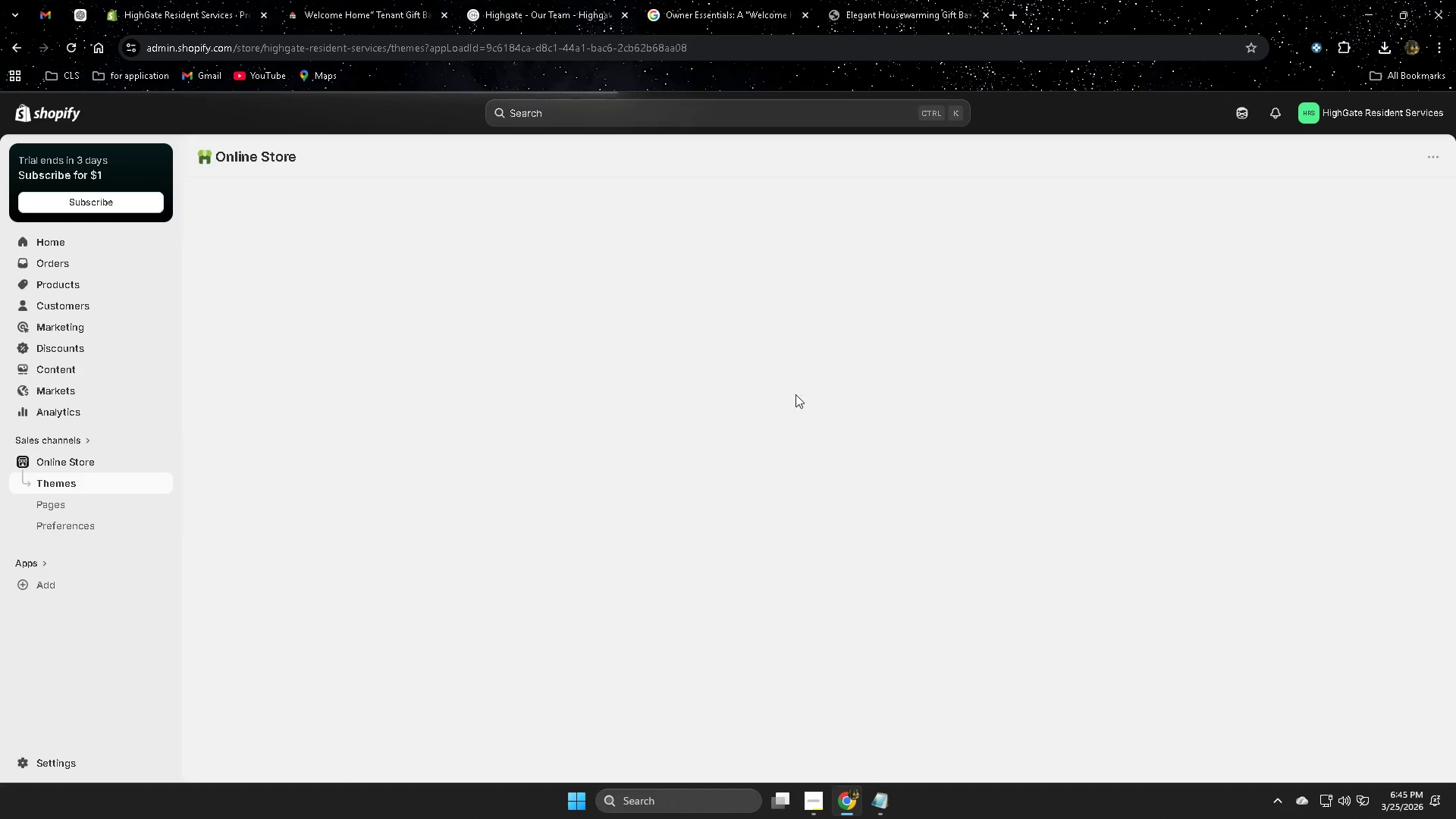 
wait(6.31)
 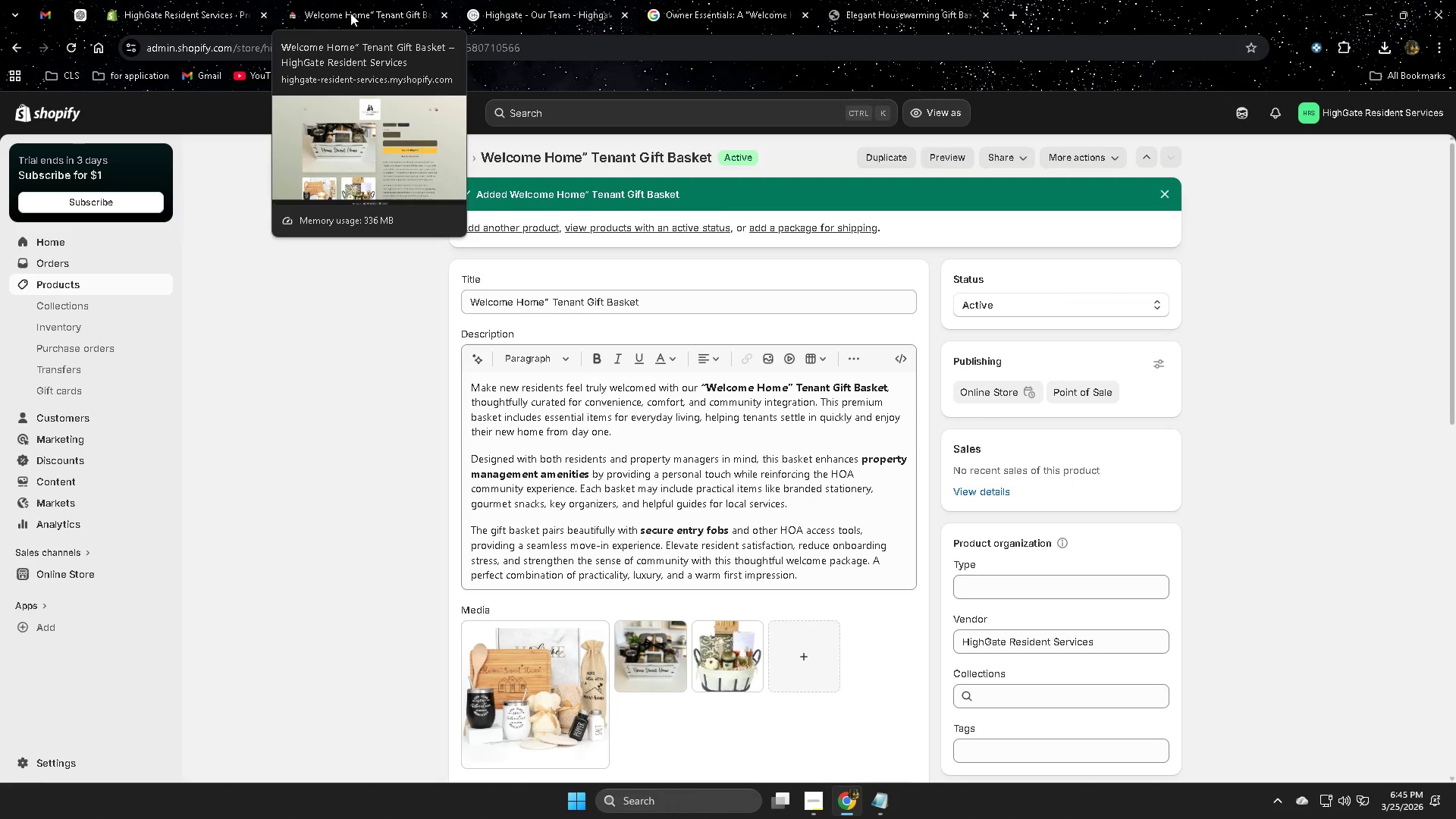 
left_click([810, 806])